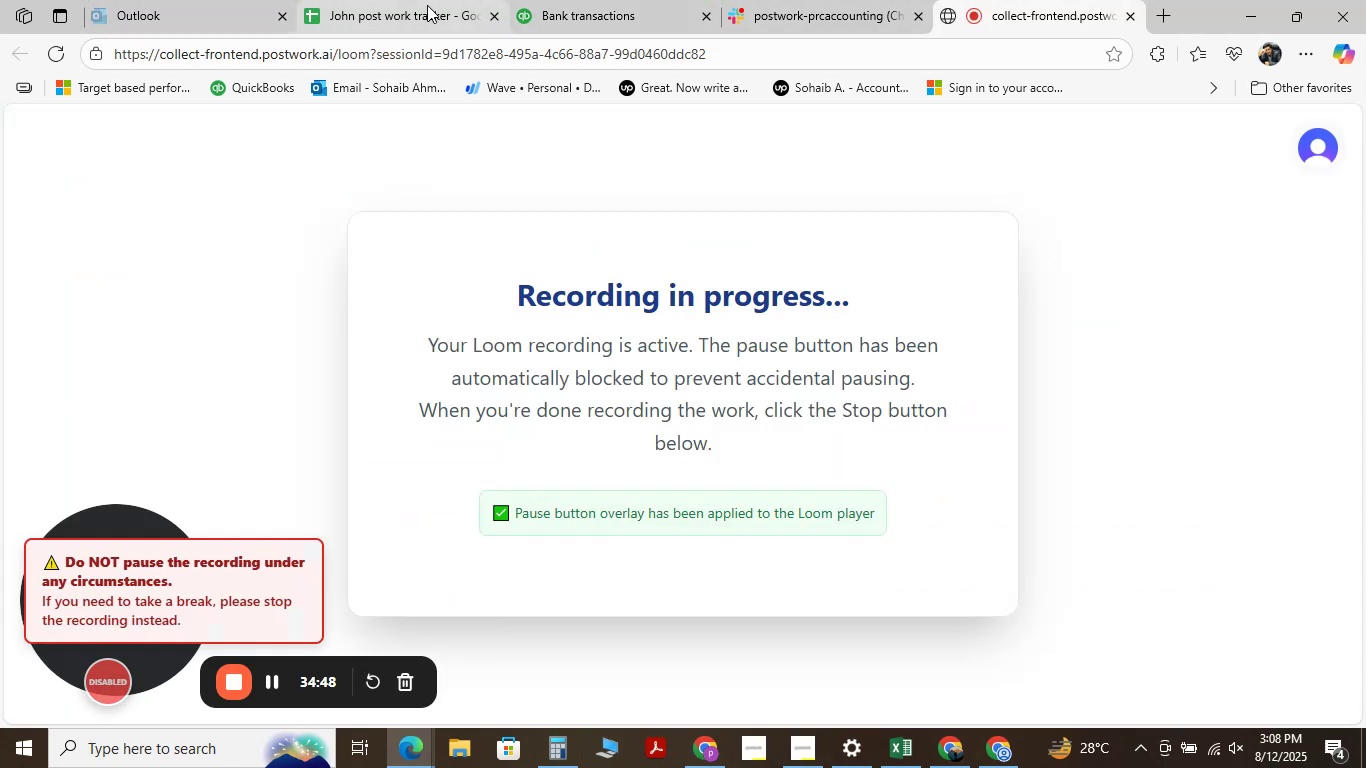 
left_click([583, 12])
 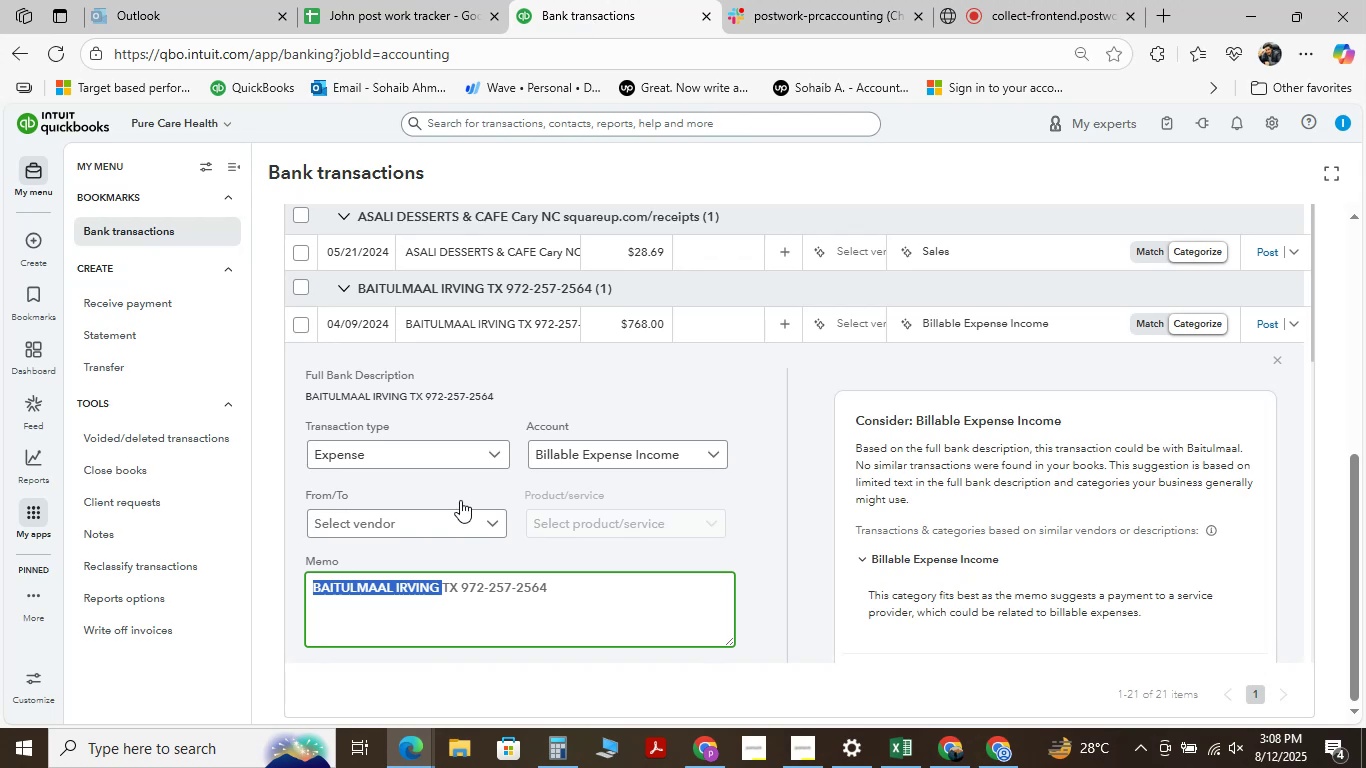 
wait(8.46)
 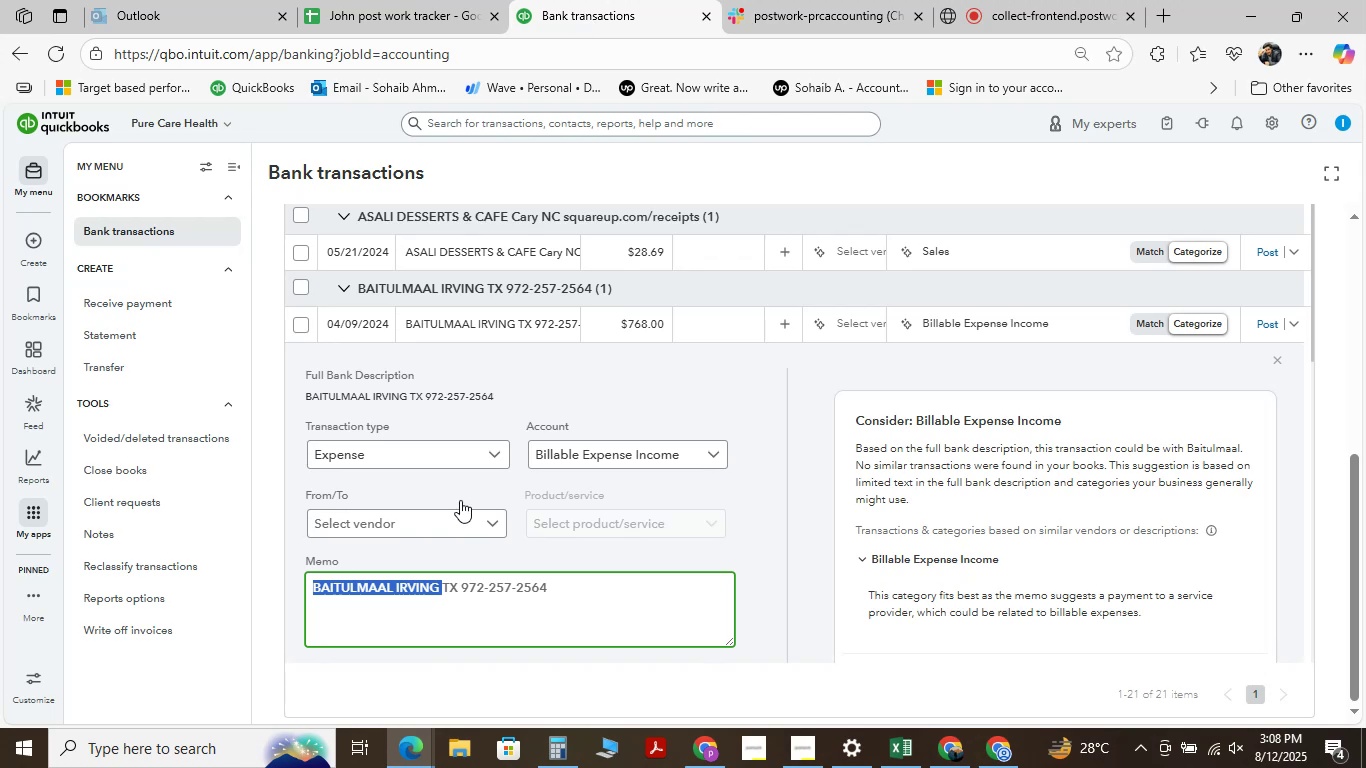 
left_click([426, 525])
 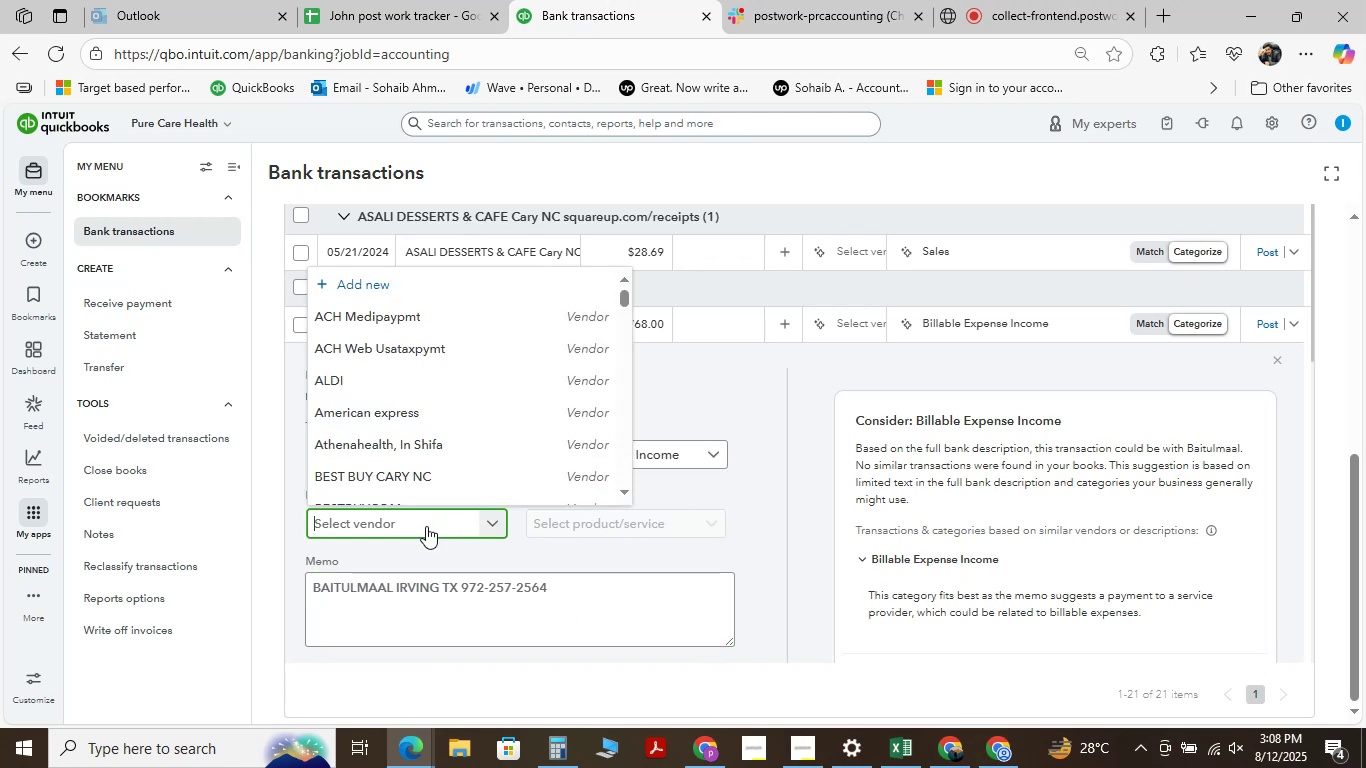 
key(Control+V)
 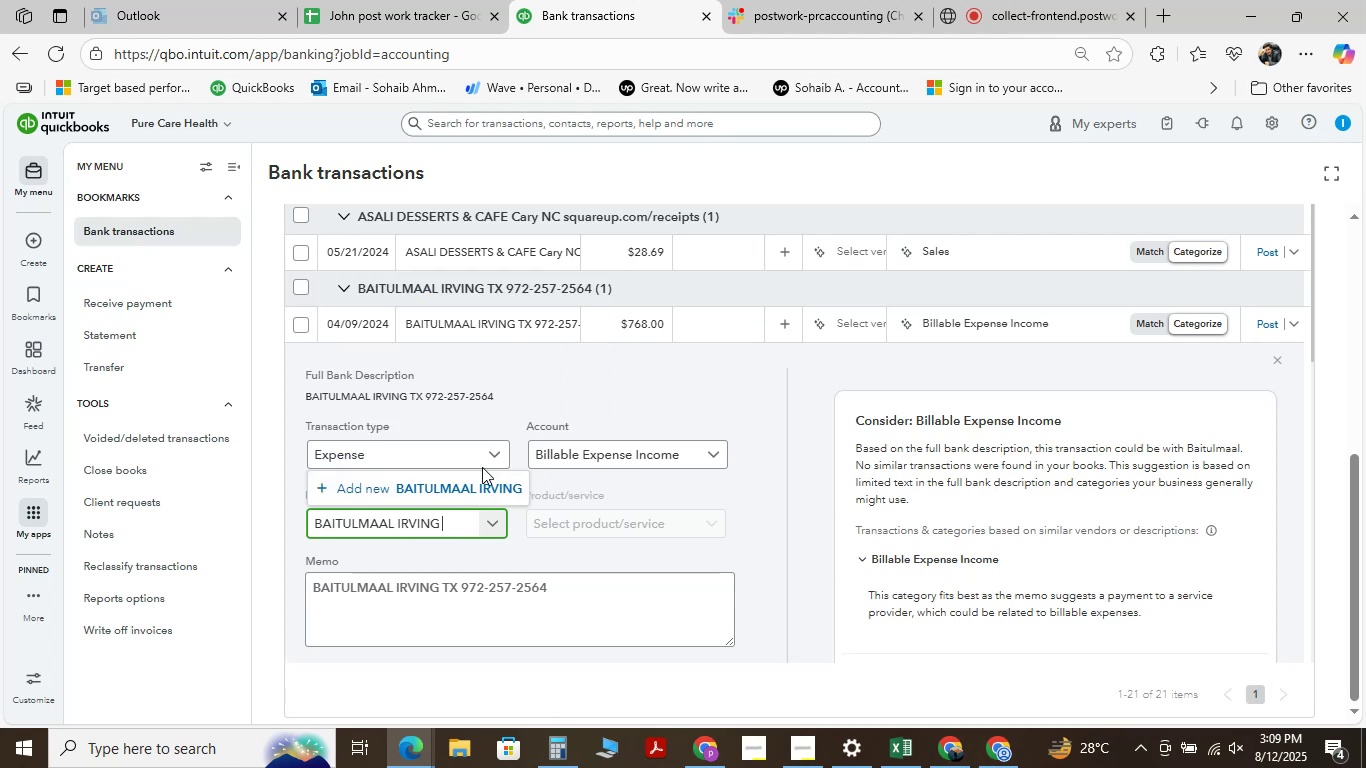 
left_click([493, 487])
 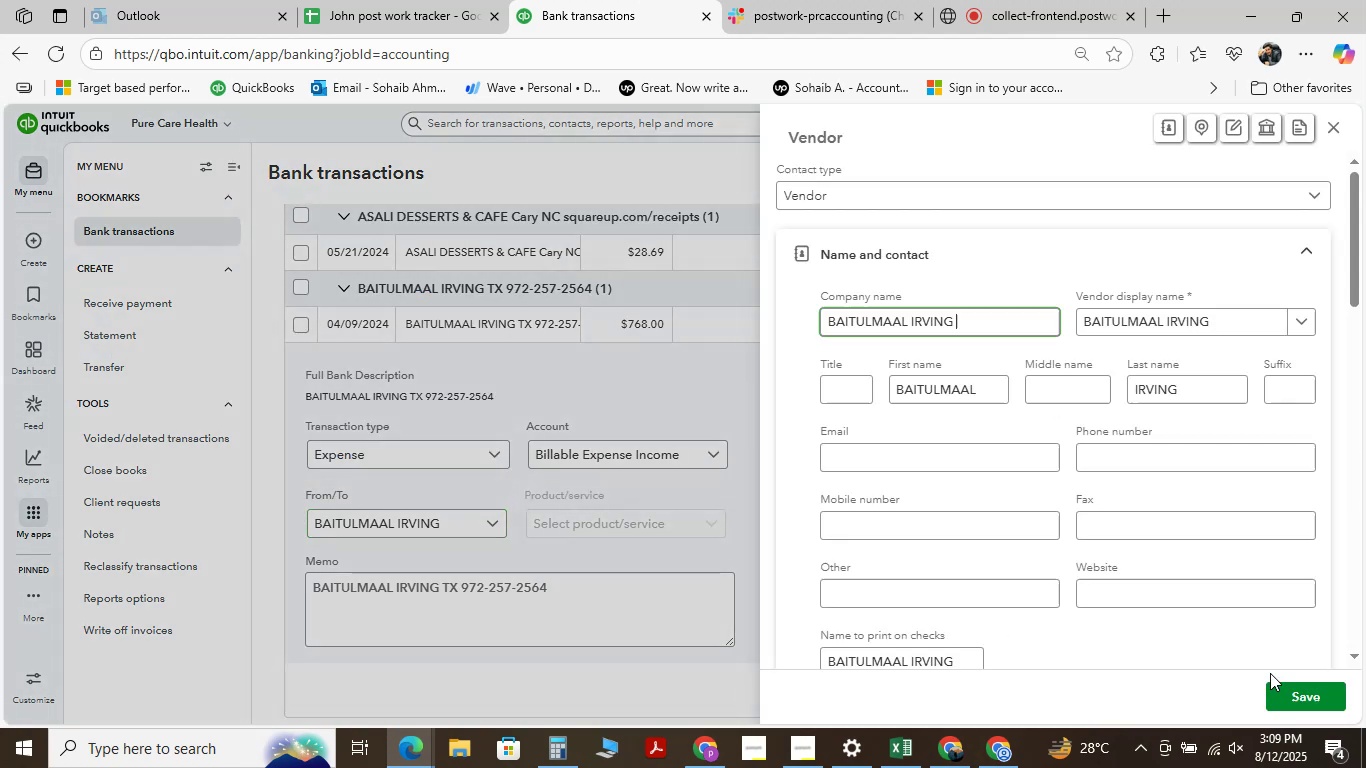 
left_click_drag(start_coordinate=[1309, 693], to_coordinate=[1315, 697])
 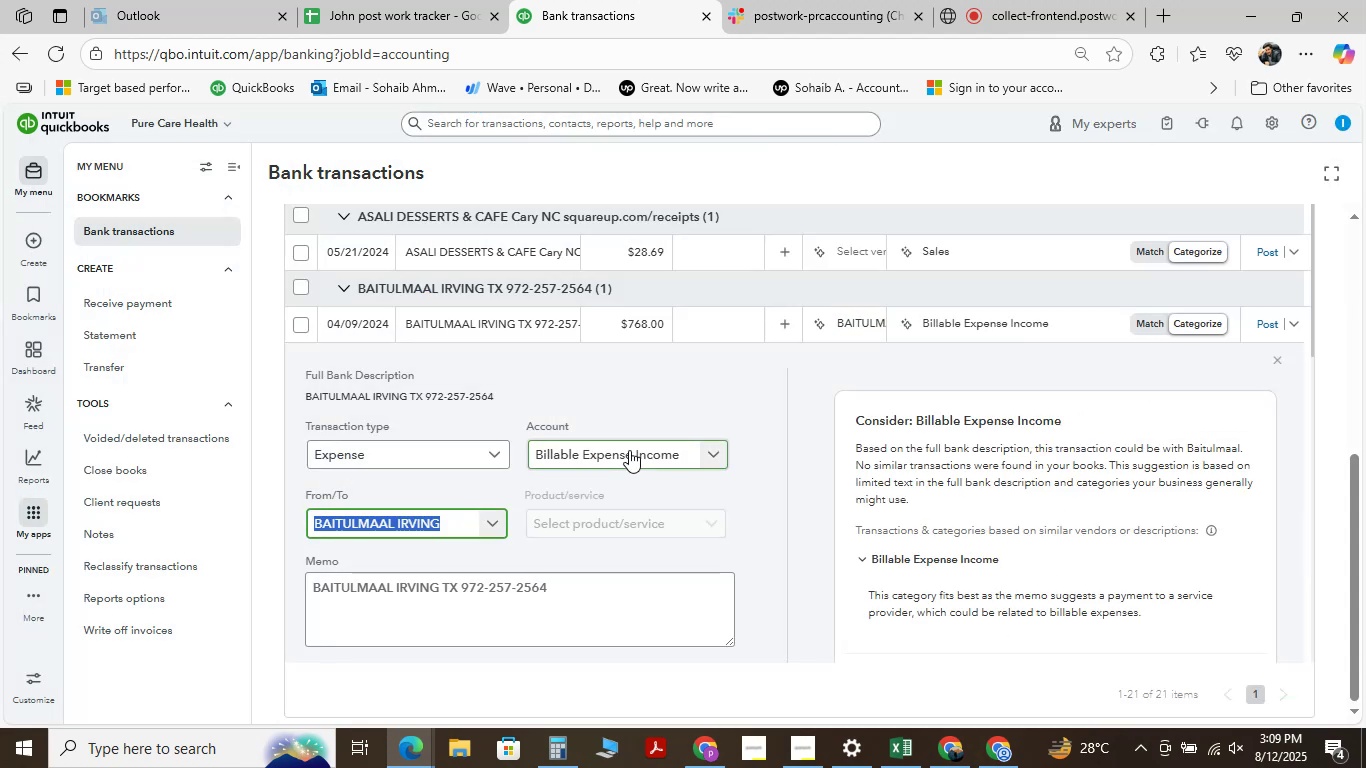 
left_click([659, 450])
 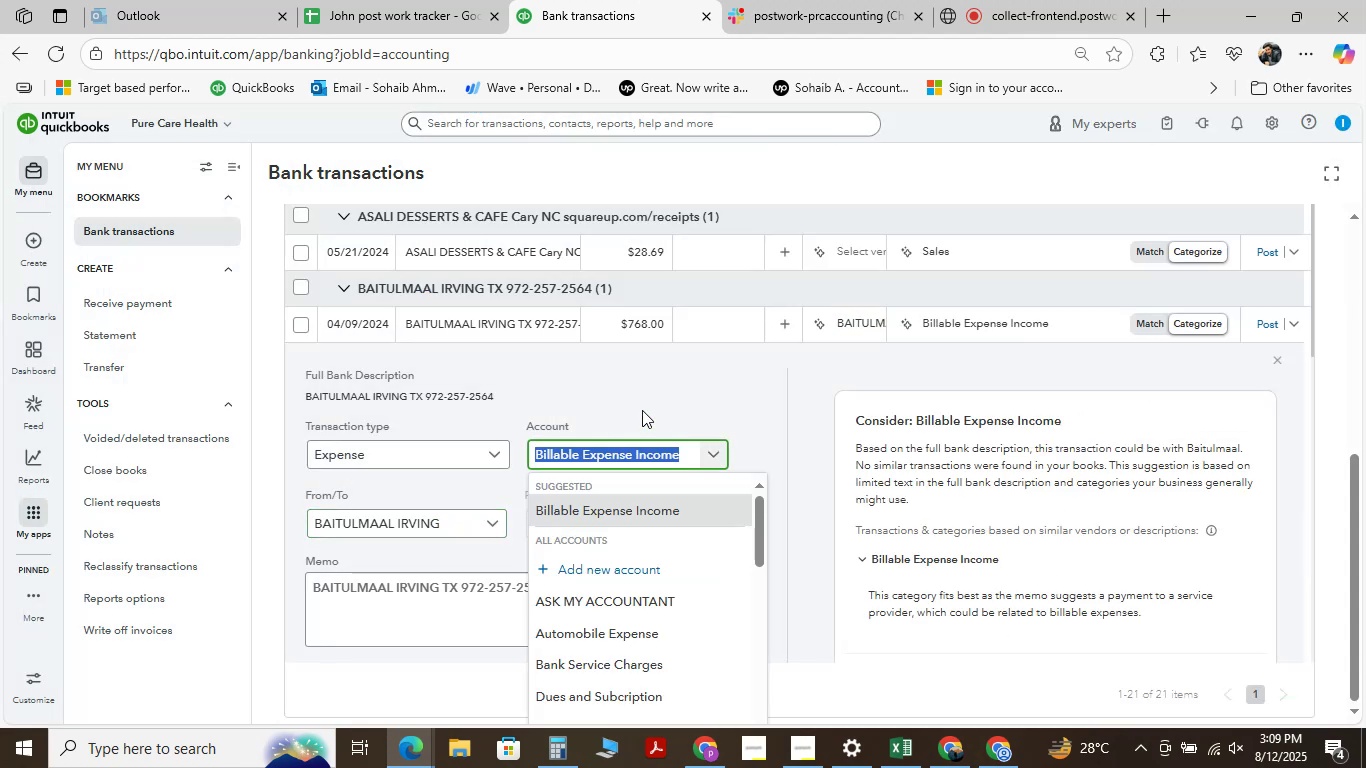 
key(Space)
 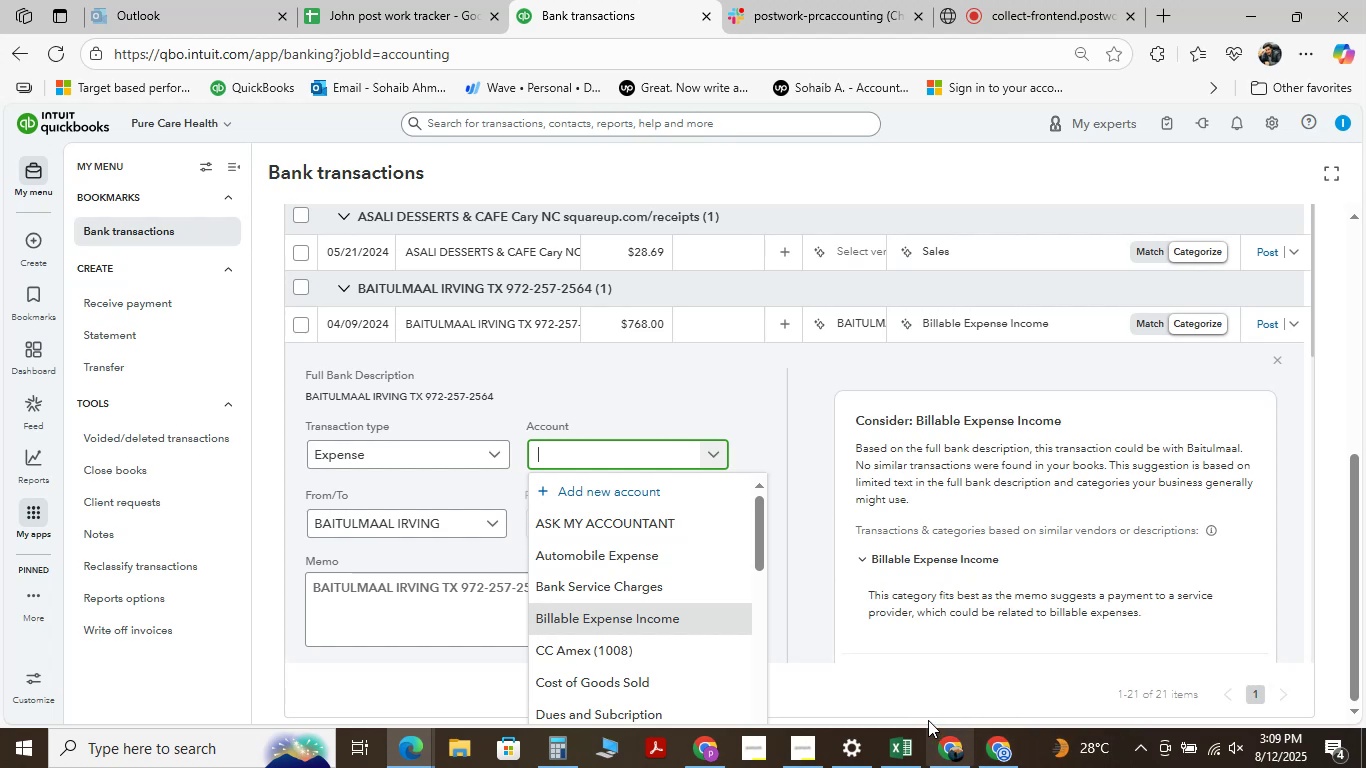 
left_click([901, 746])
 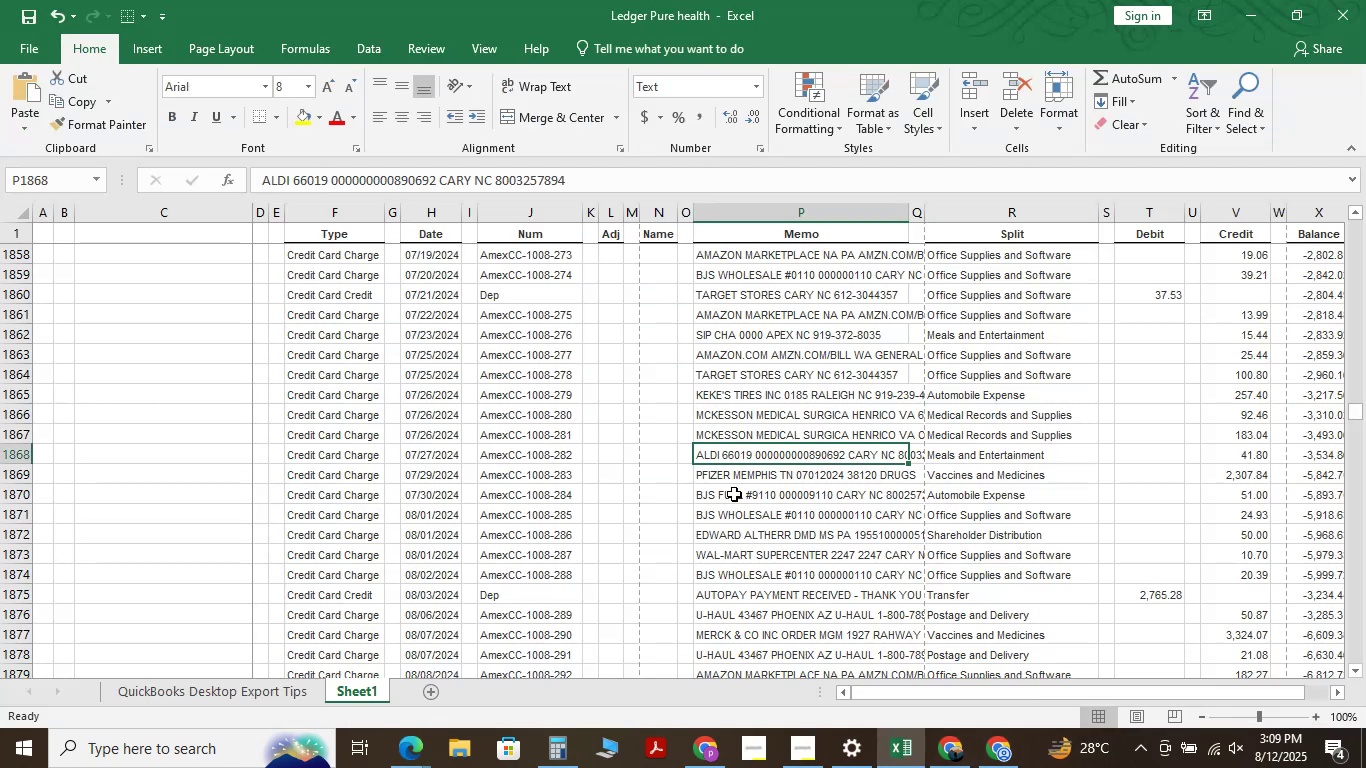 
key(Control+F)
 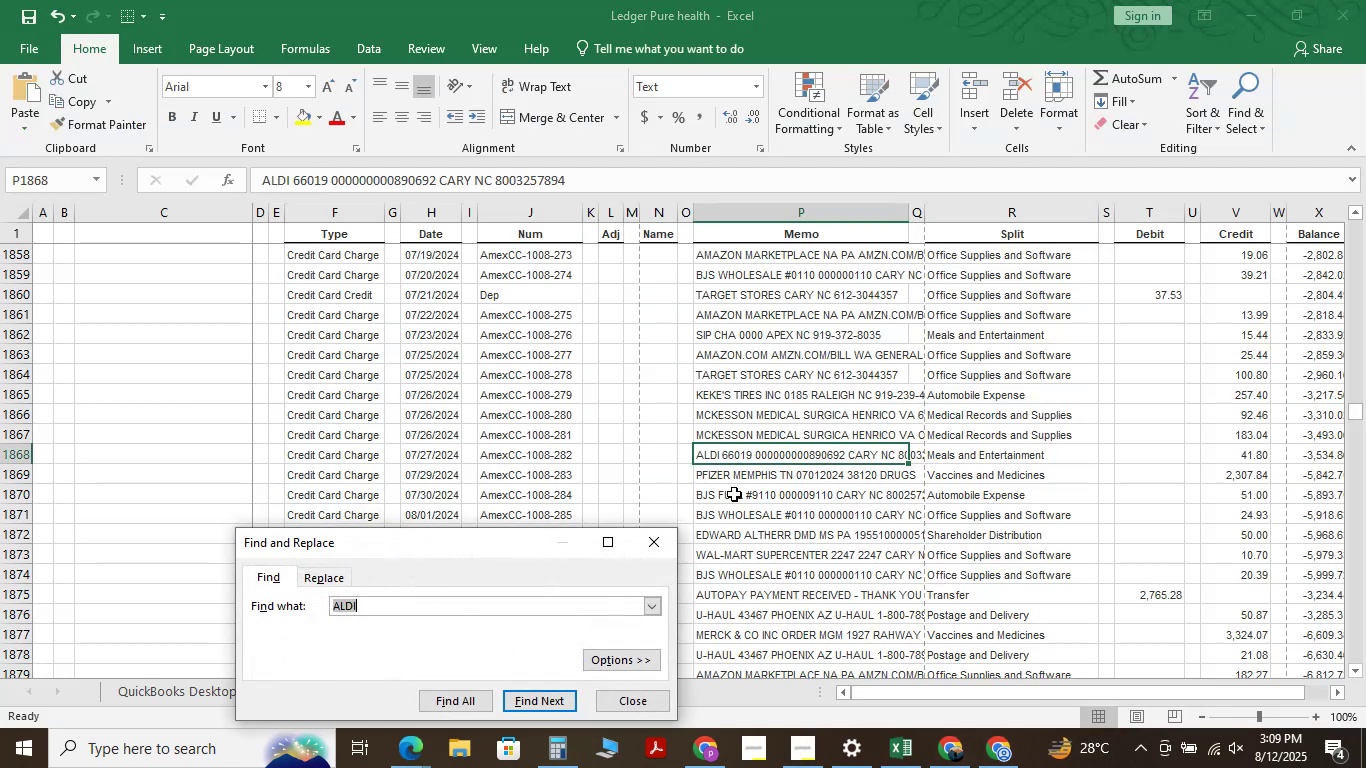 
key(Space)
 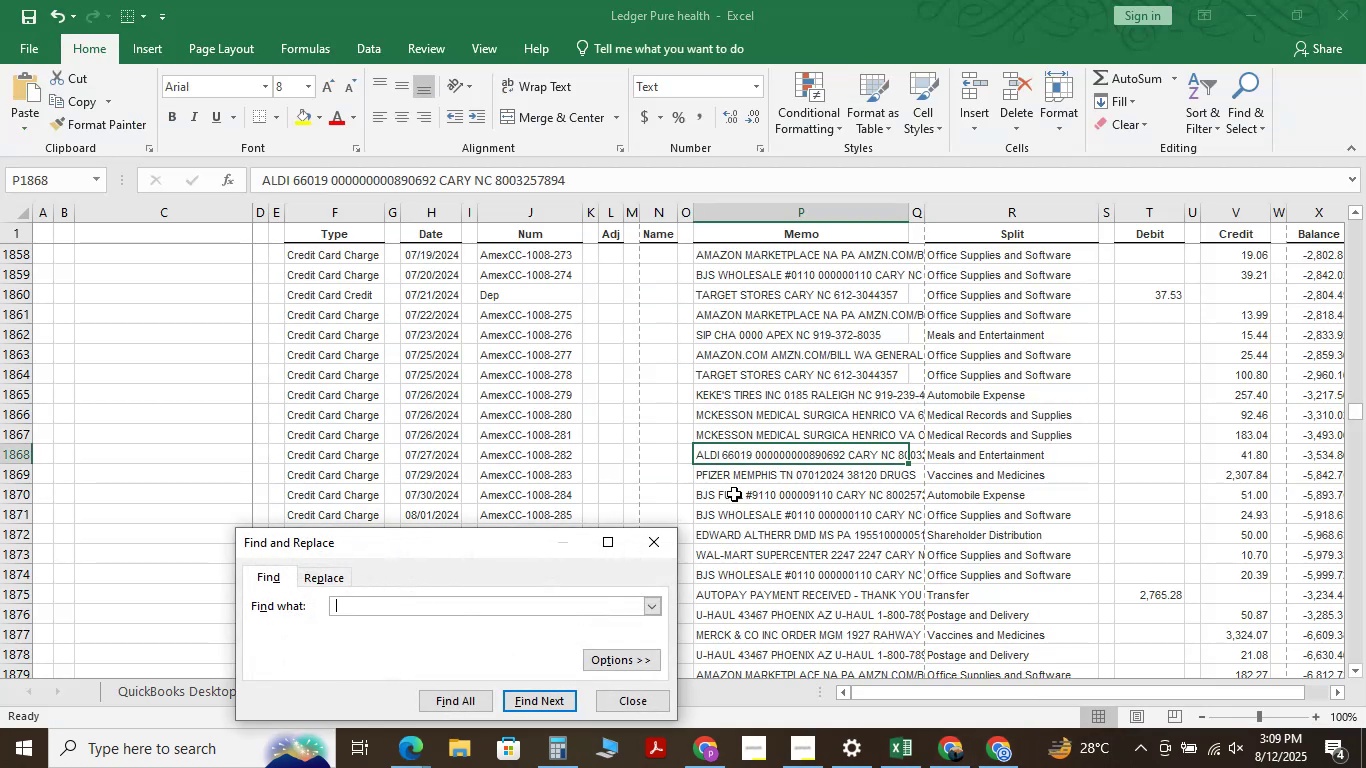 
key(Backspace)
 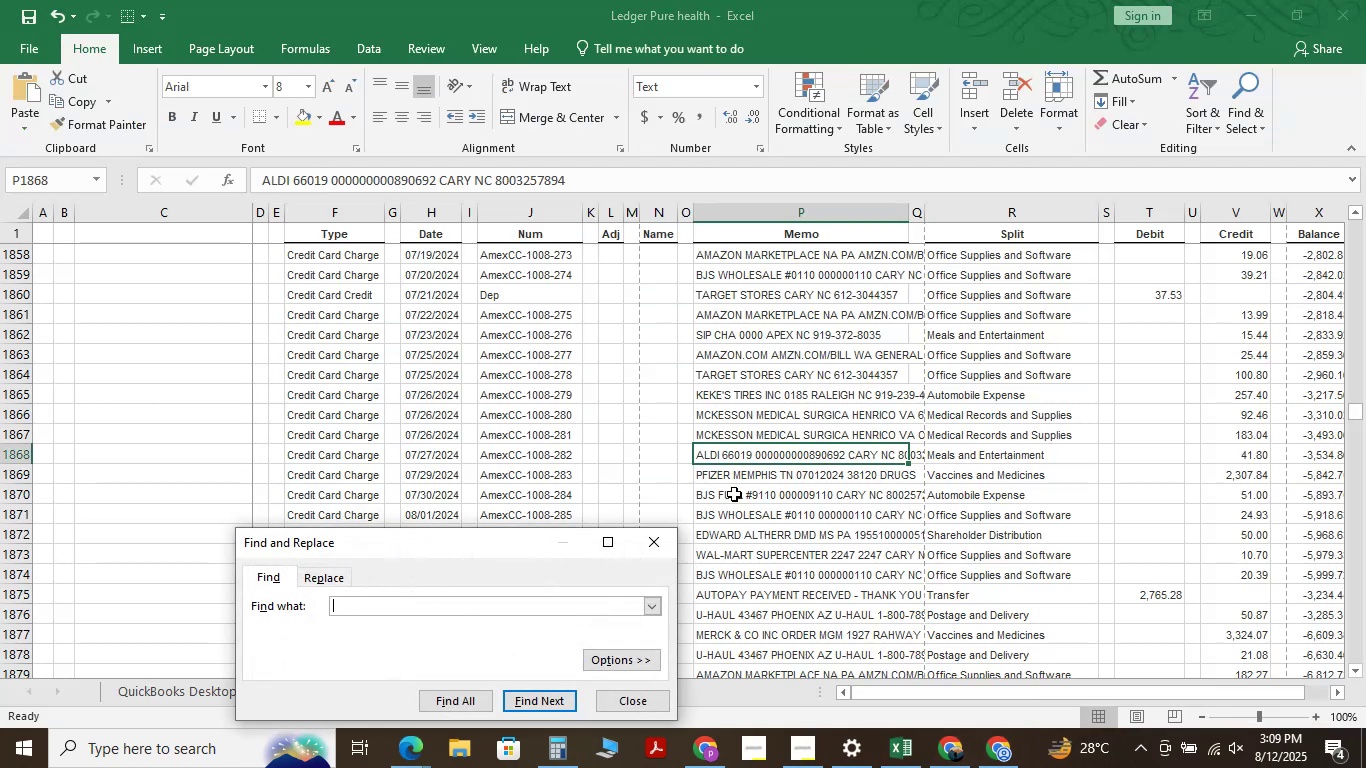 
key(Control+V)
 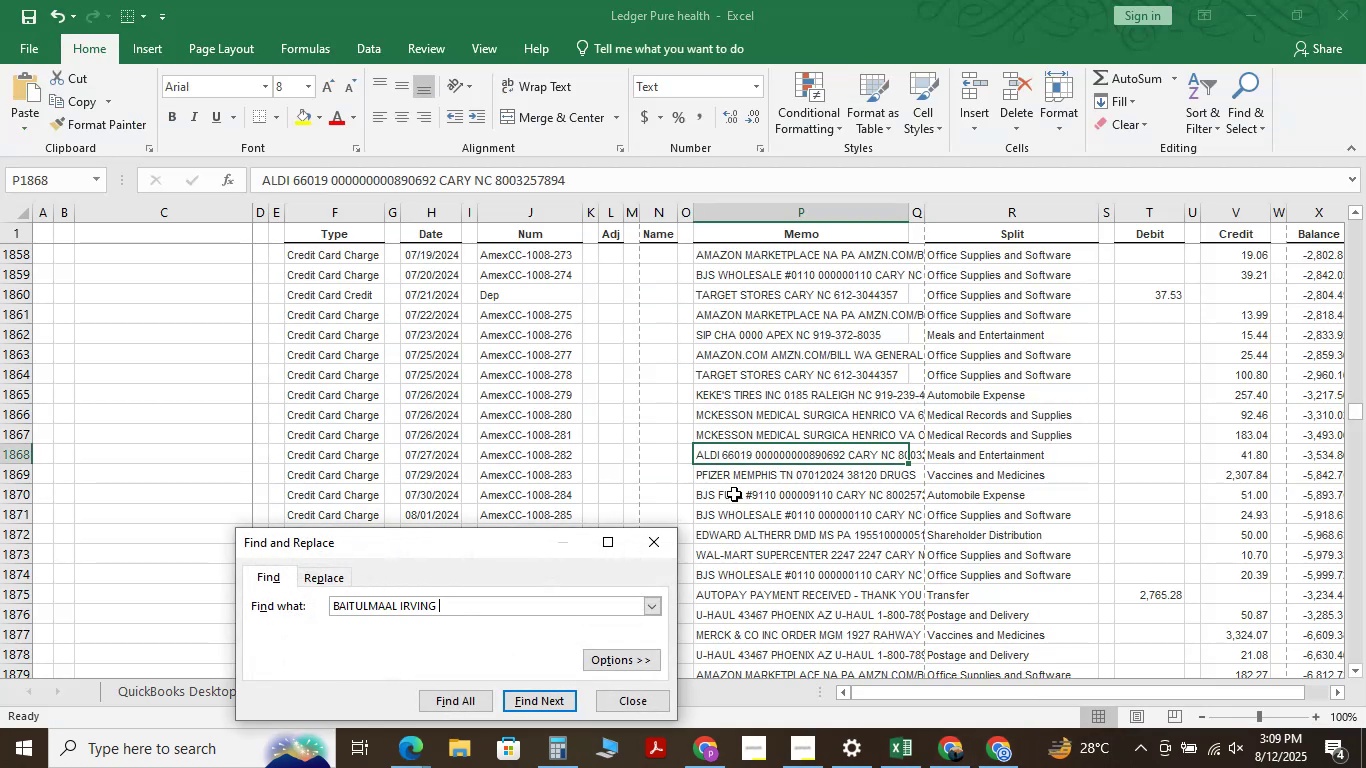 
key(NumpadEnter)
 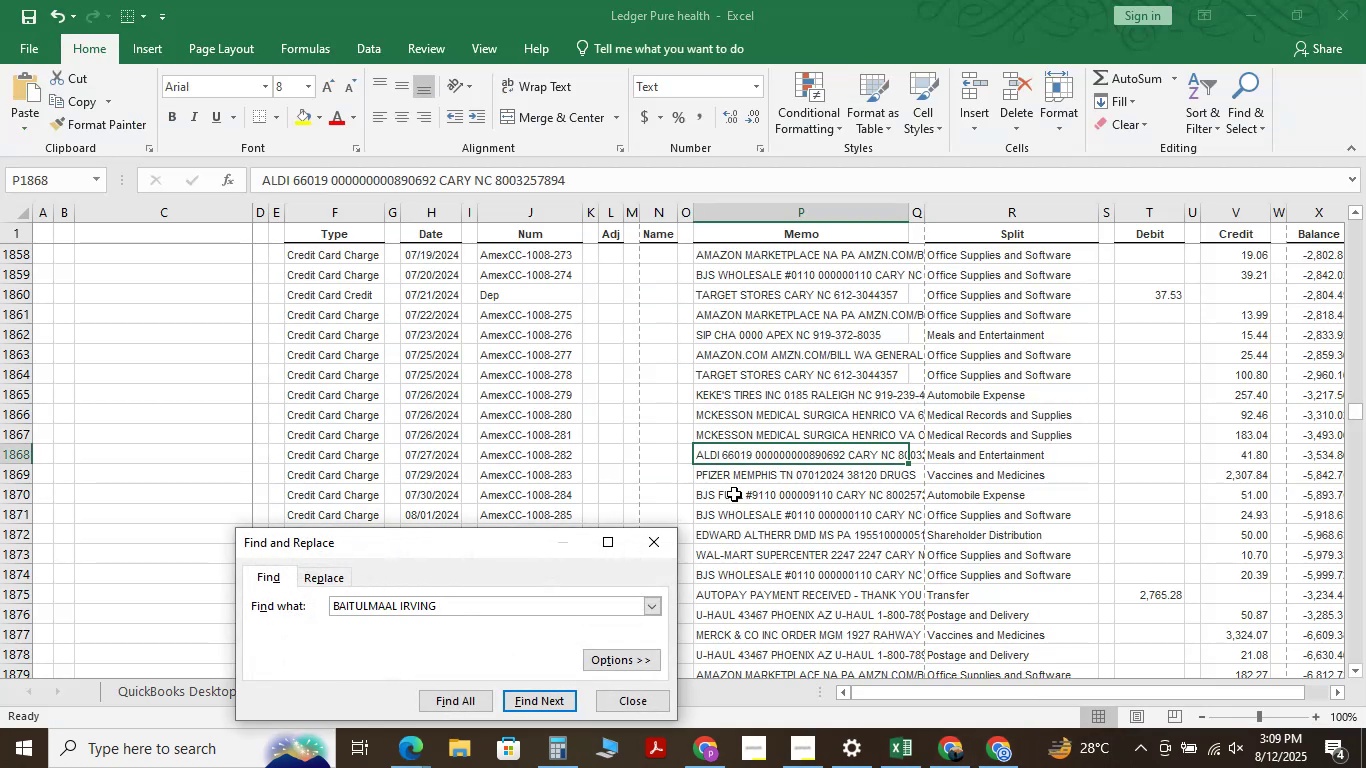 
key(NumpadEnter)
 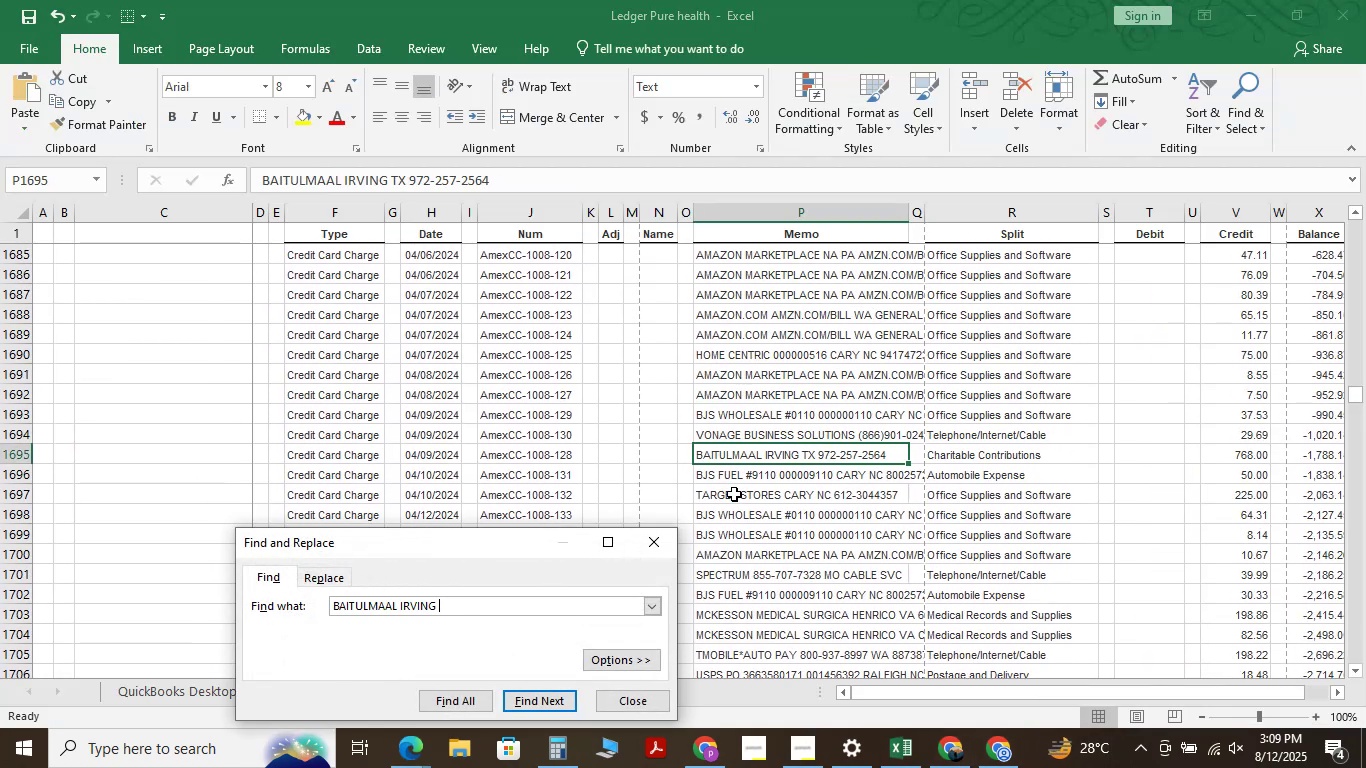 
key(NumpadEnter)
 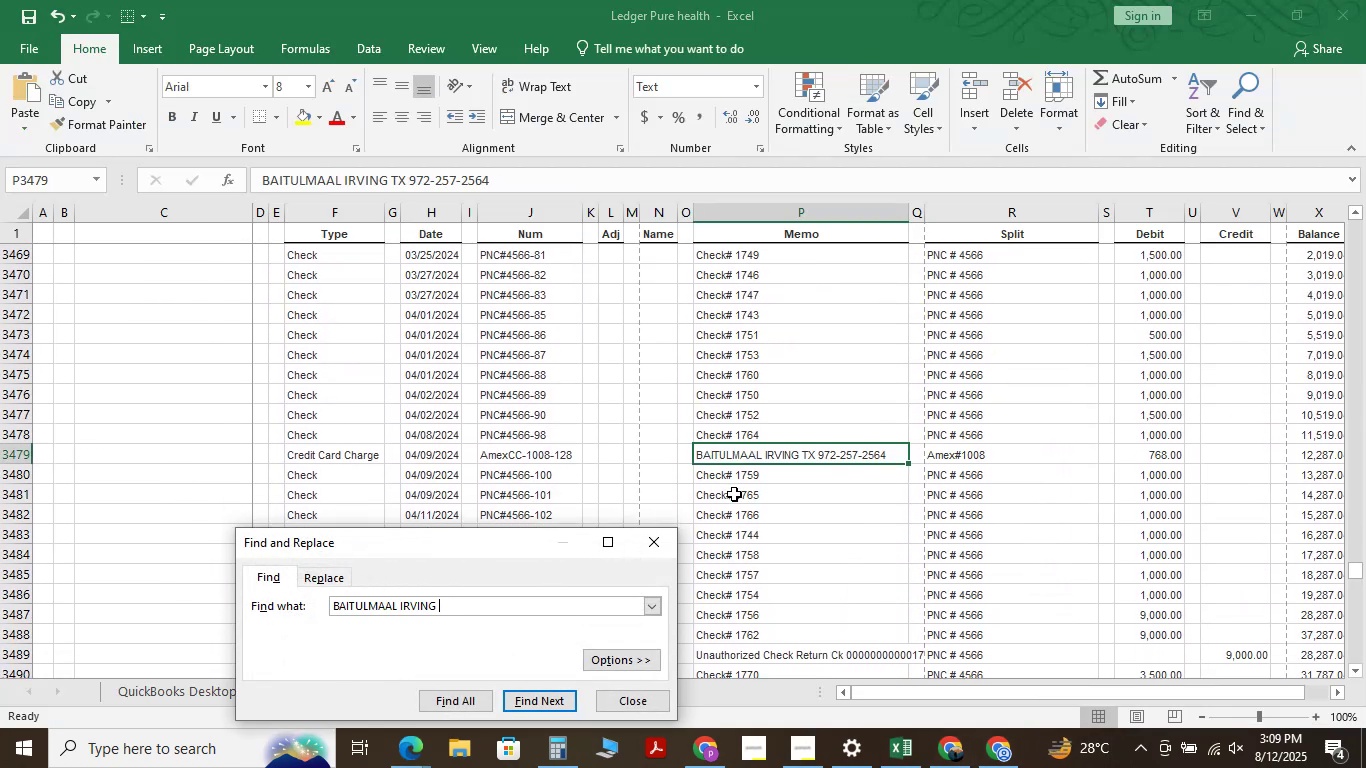 
key(NumpadEnter)
 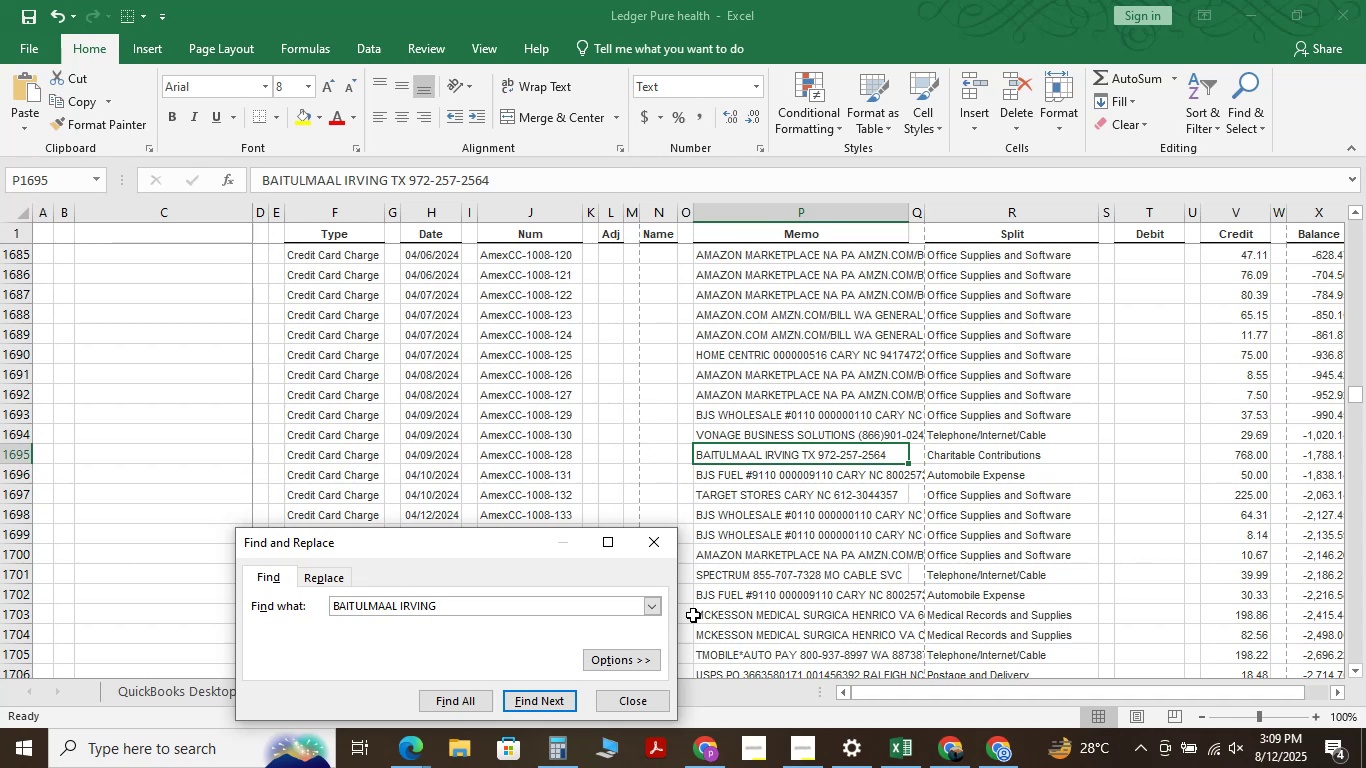 
left_click([636, 704])
 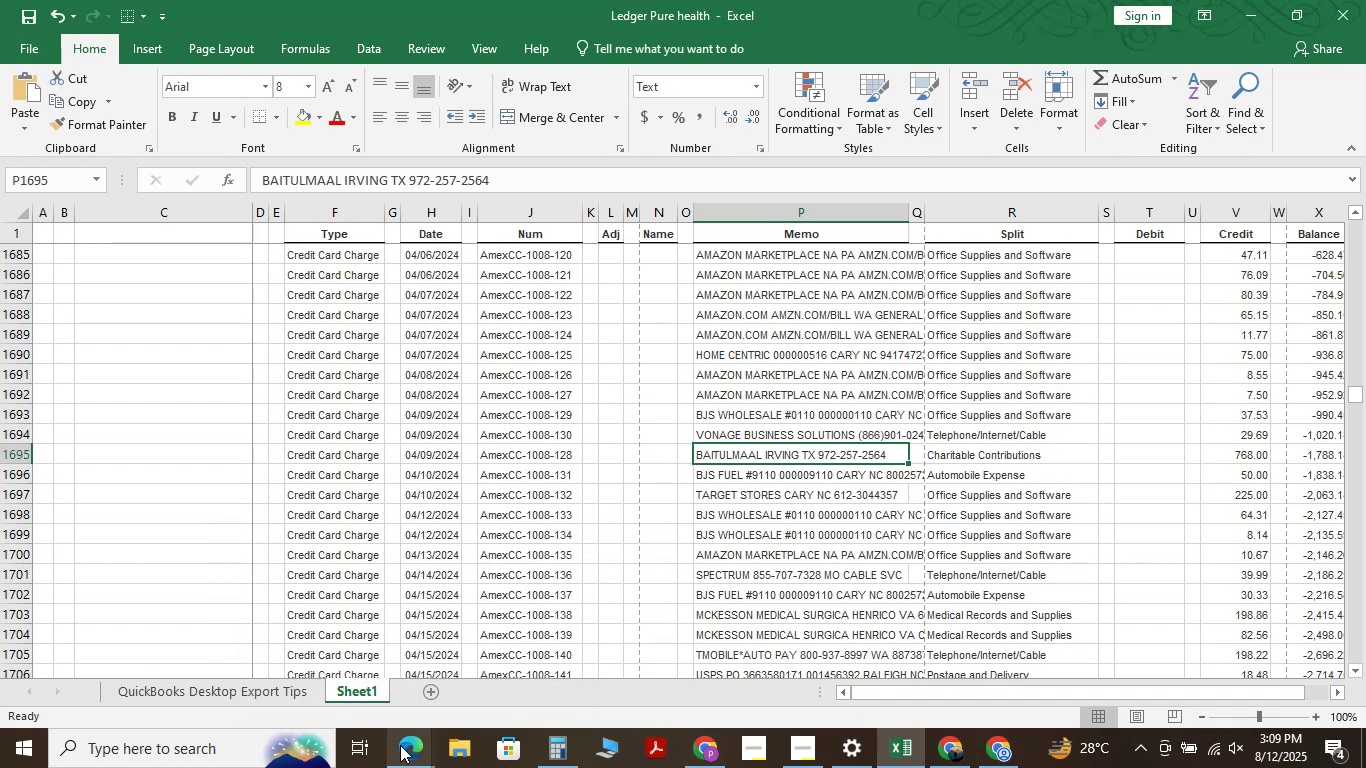 
left_click([310, 667])
 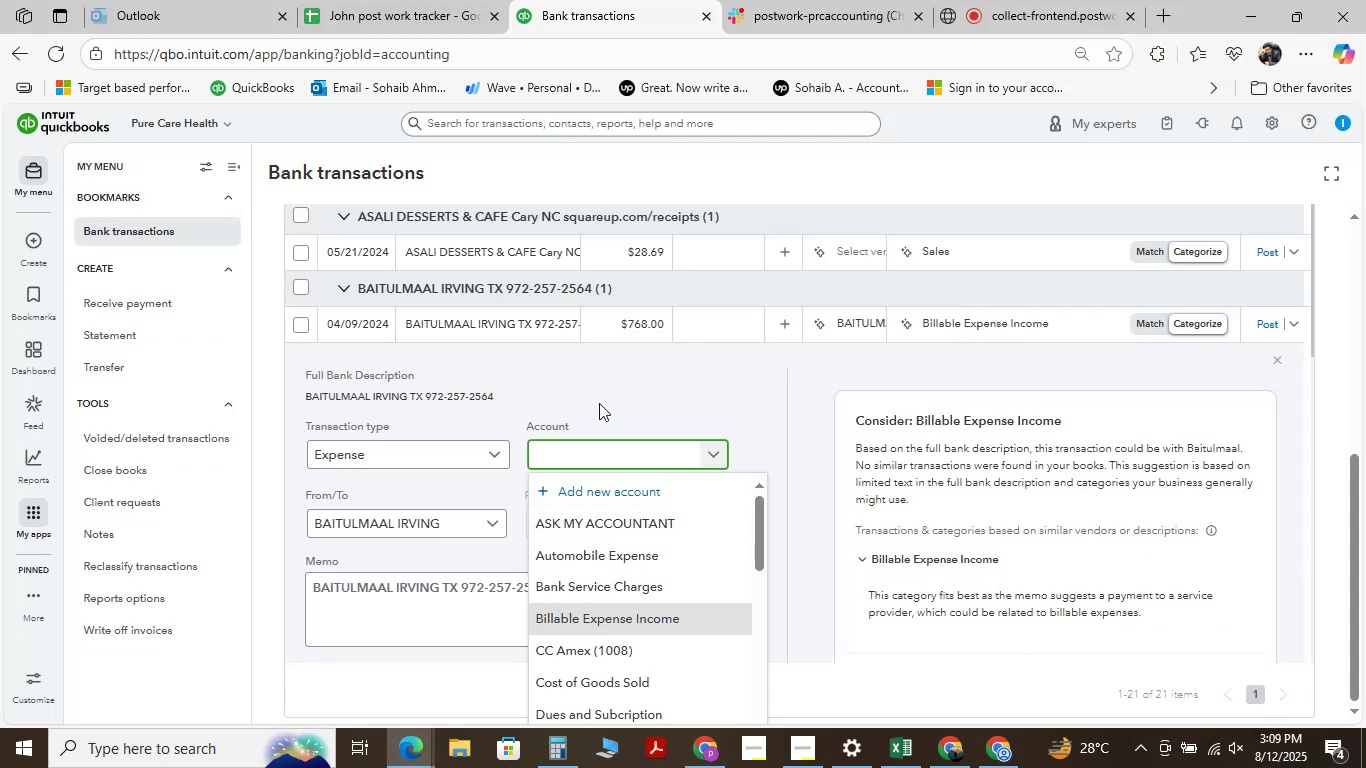 
type(cha)
 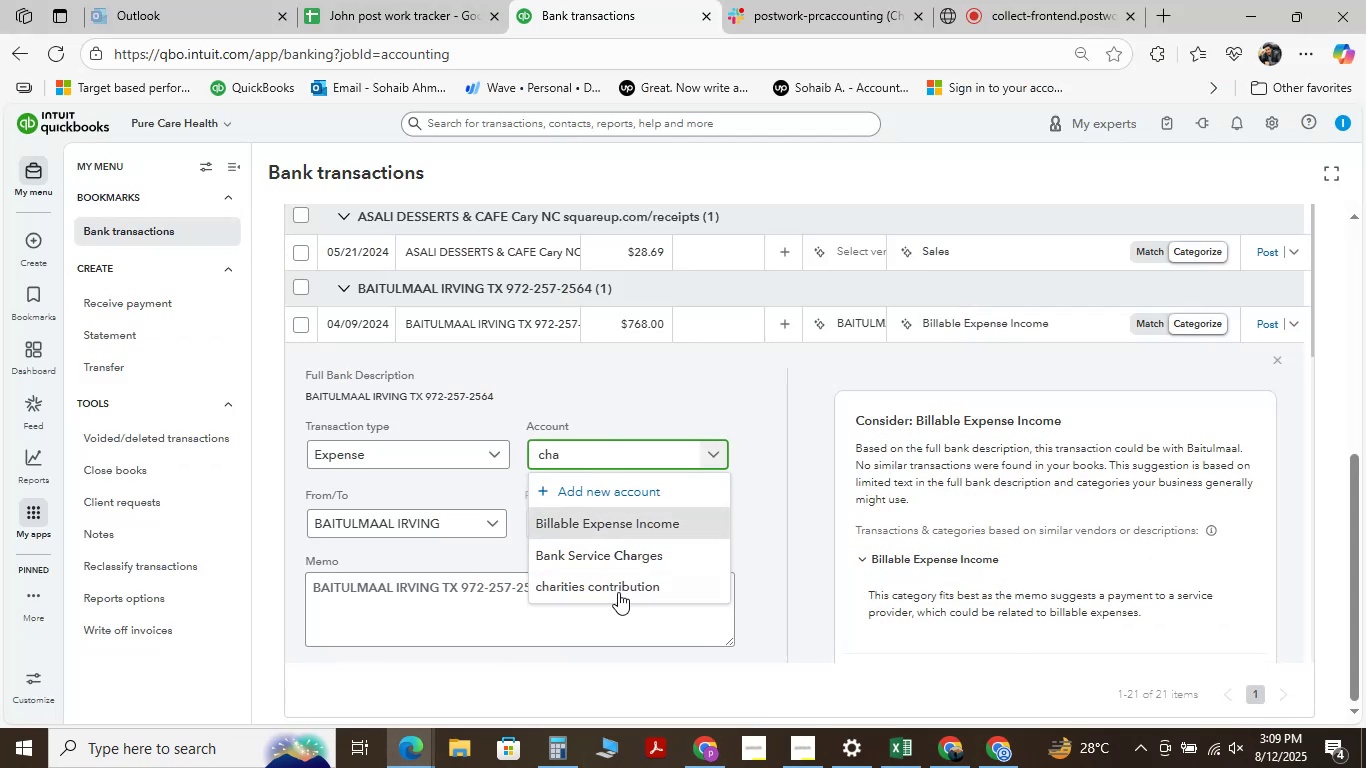 
left_click([618, 591])
 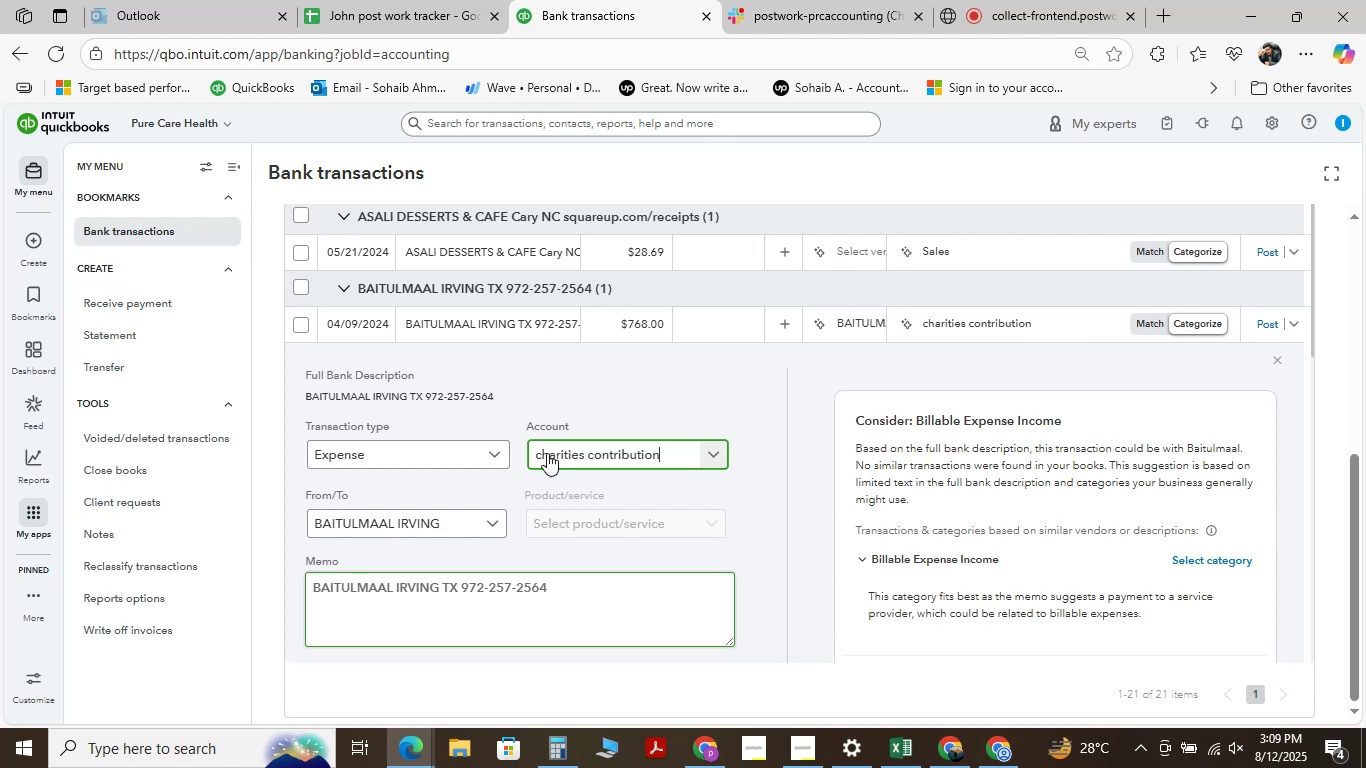 
scroll: coordinate [380, 536], scroll_direction: down, amount: 3.0
 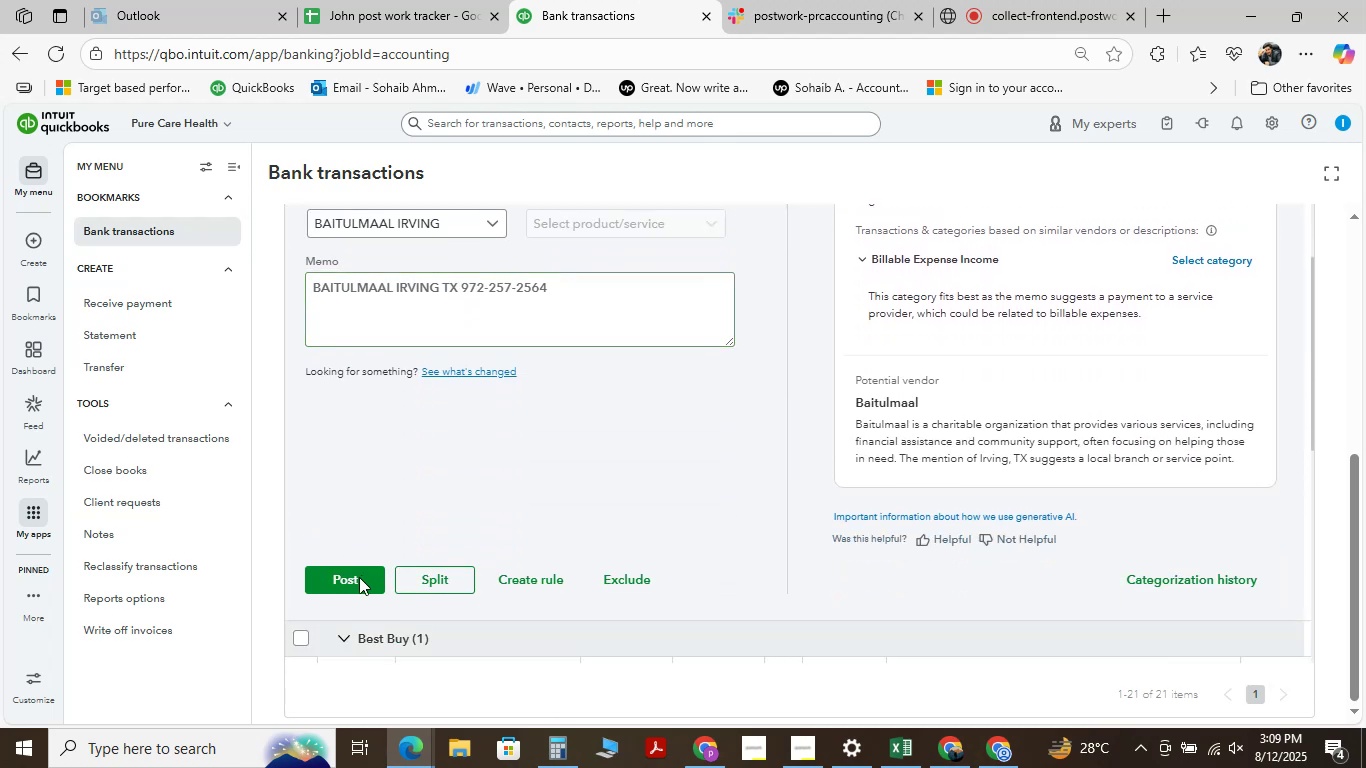 
left_click([359, 577])
 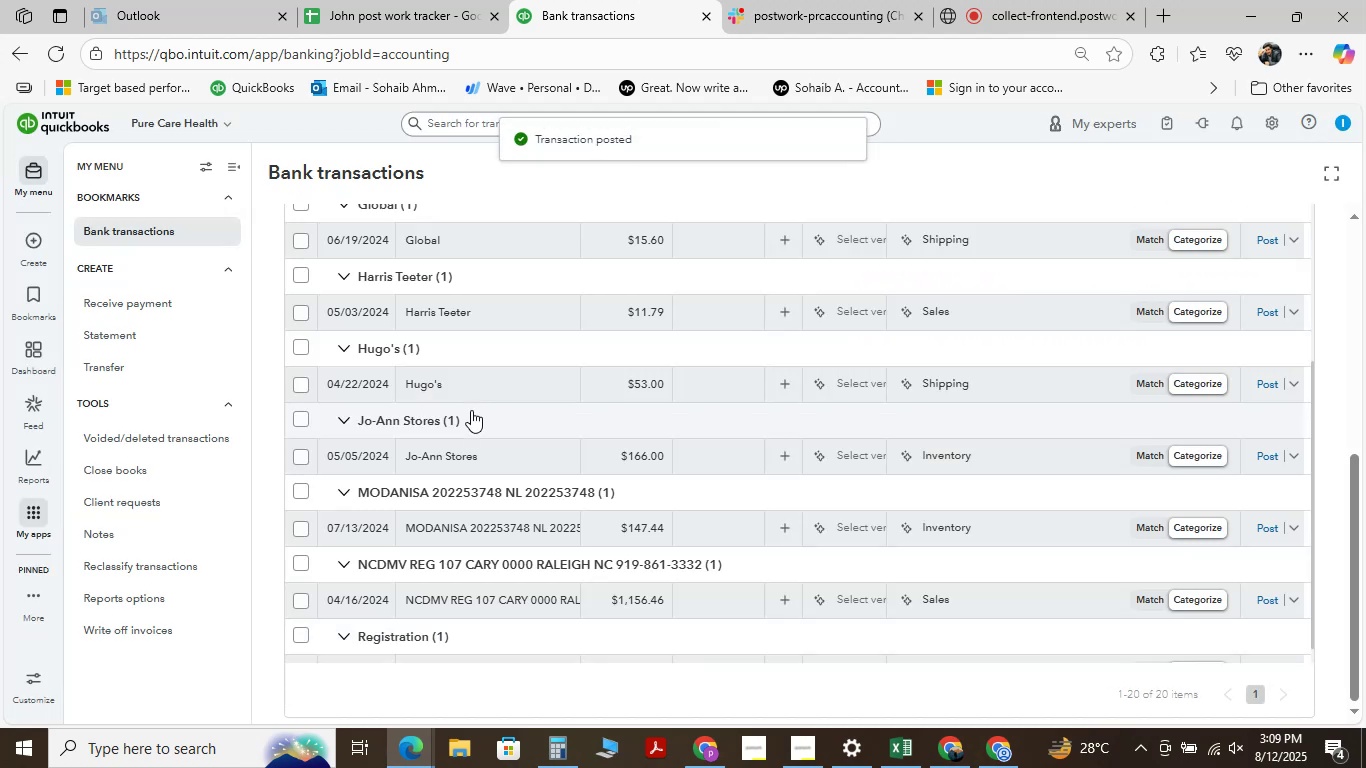 
wait(7.36)
 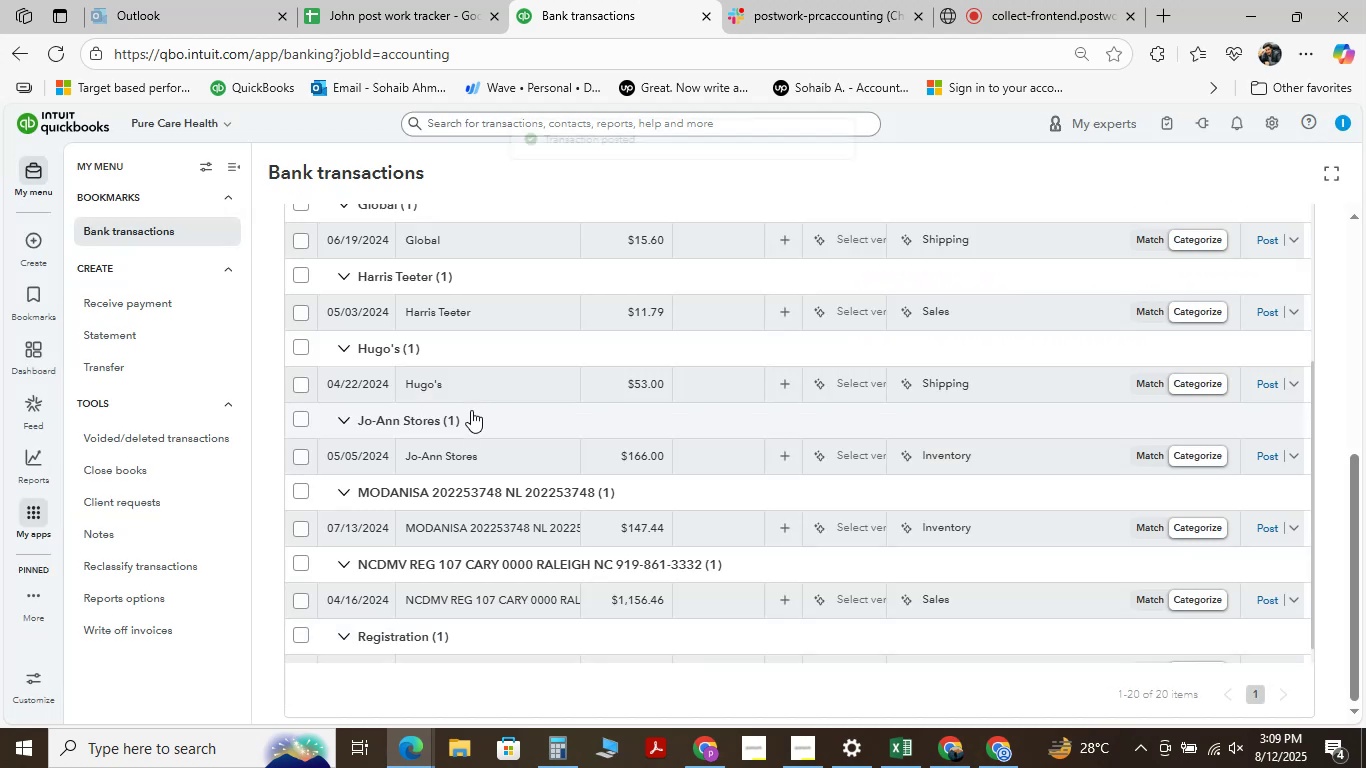 
scroll: coordinate [528, 478], scroll_direction: down, amount: 3.0
 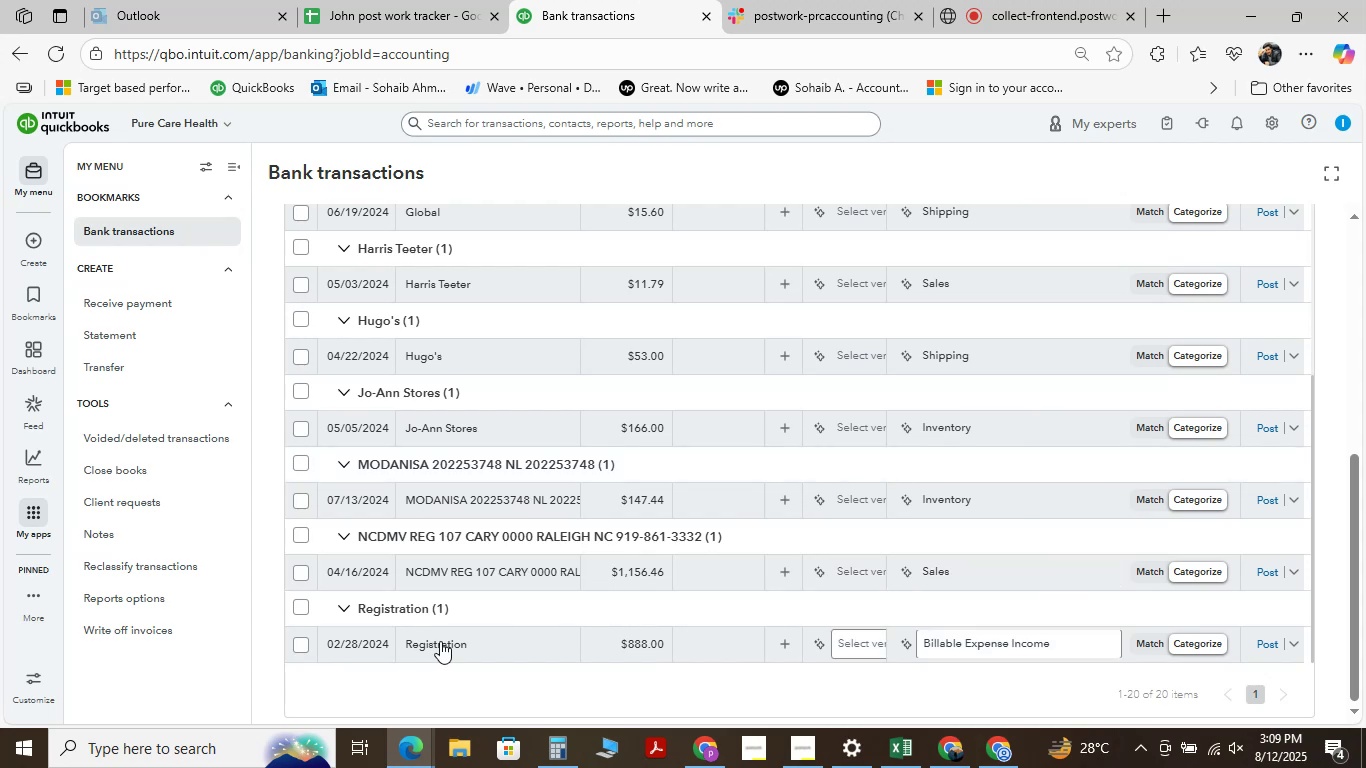 
left_click([440, 641])
 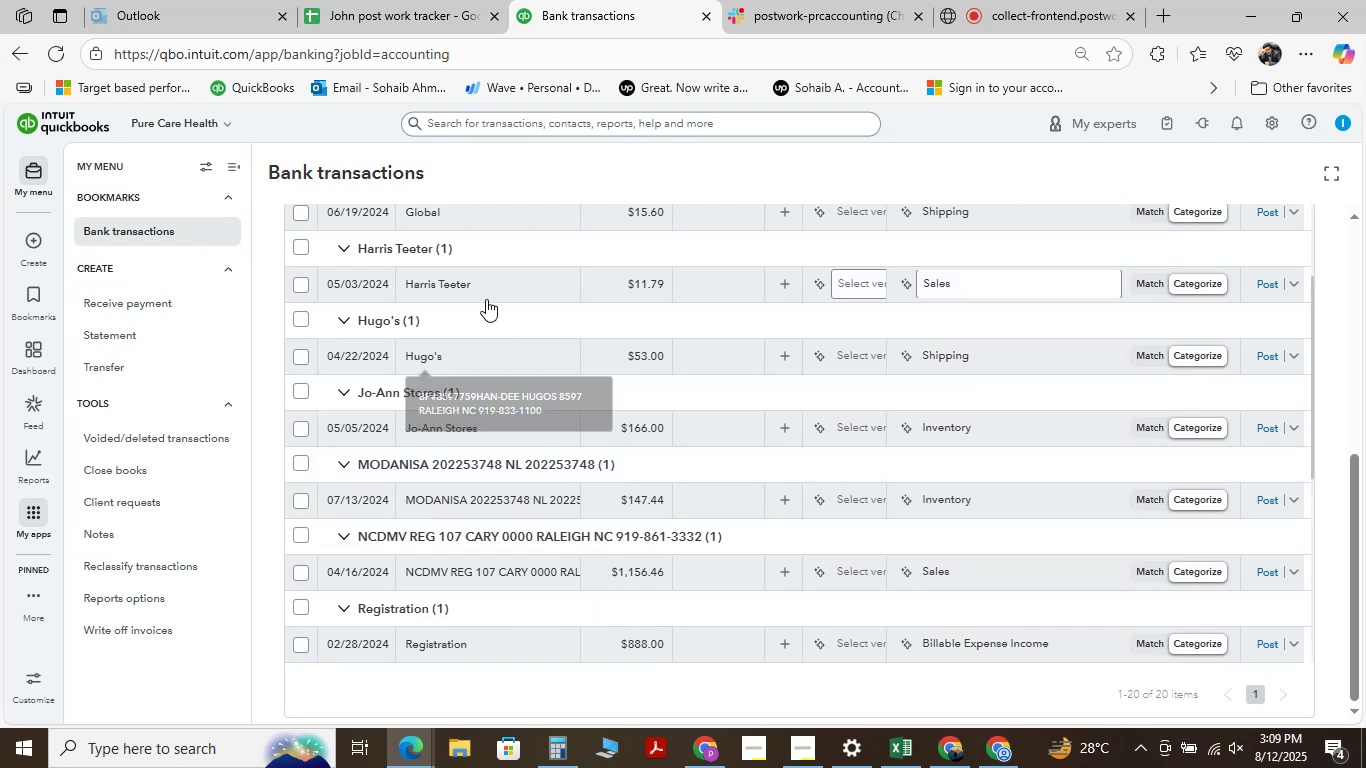 
left_click([461, 282])
 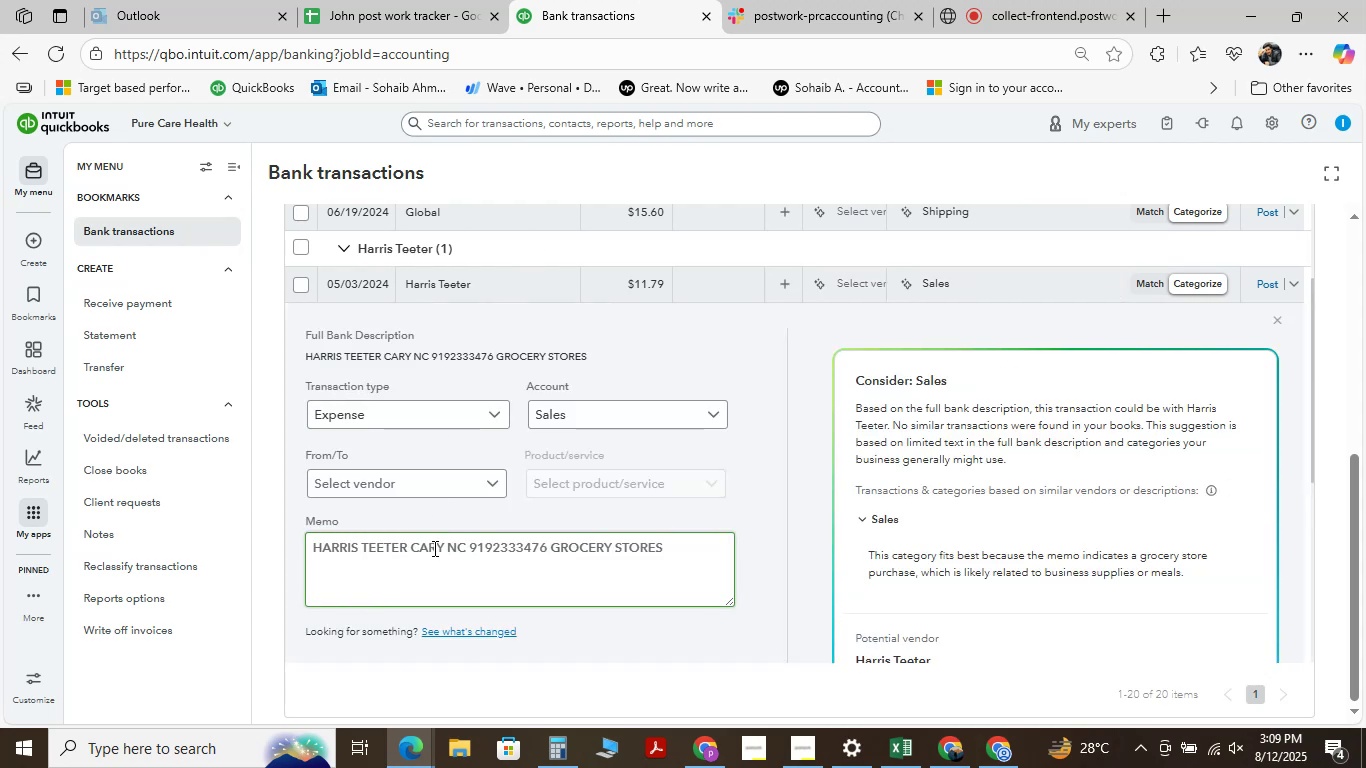 
left_click_drag(start_coordinate=[459, 549], to_coordinate=[222, 513])
 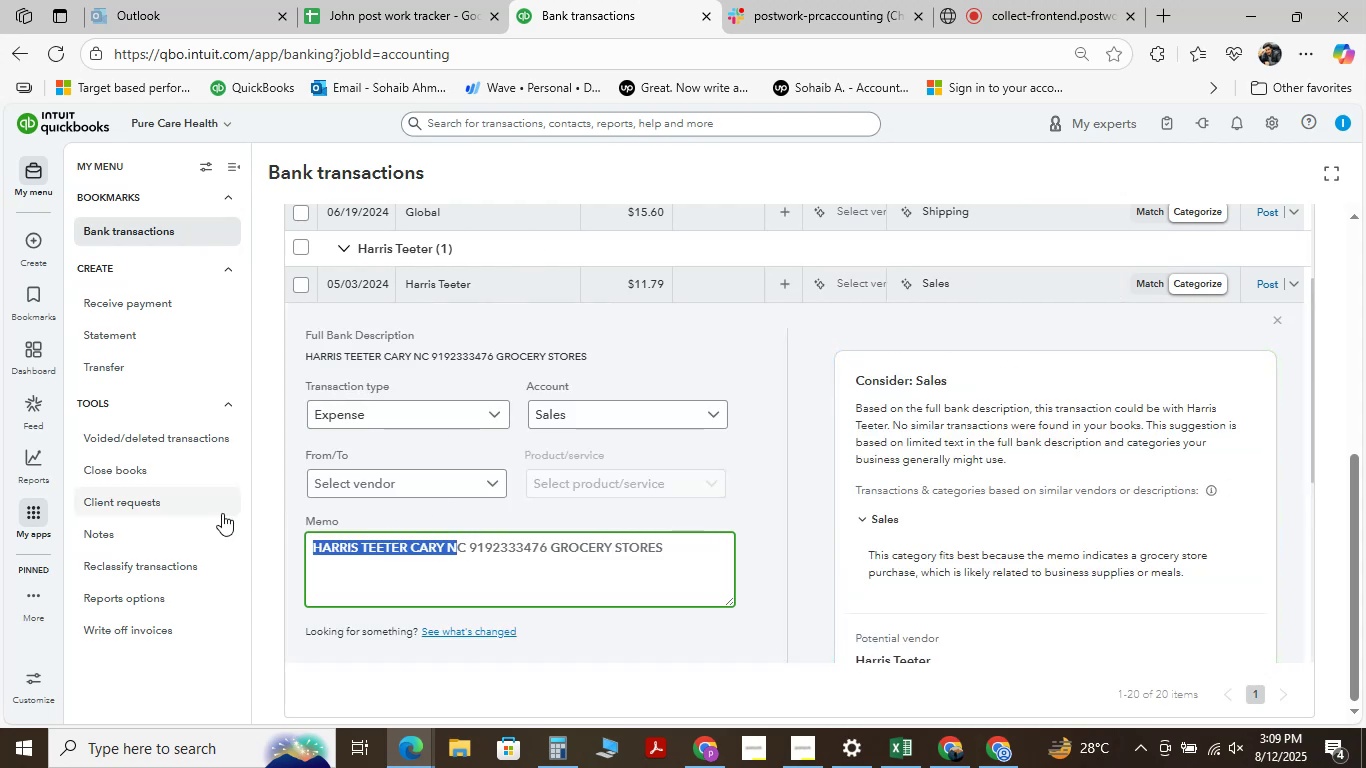 
key(Control+C)
 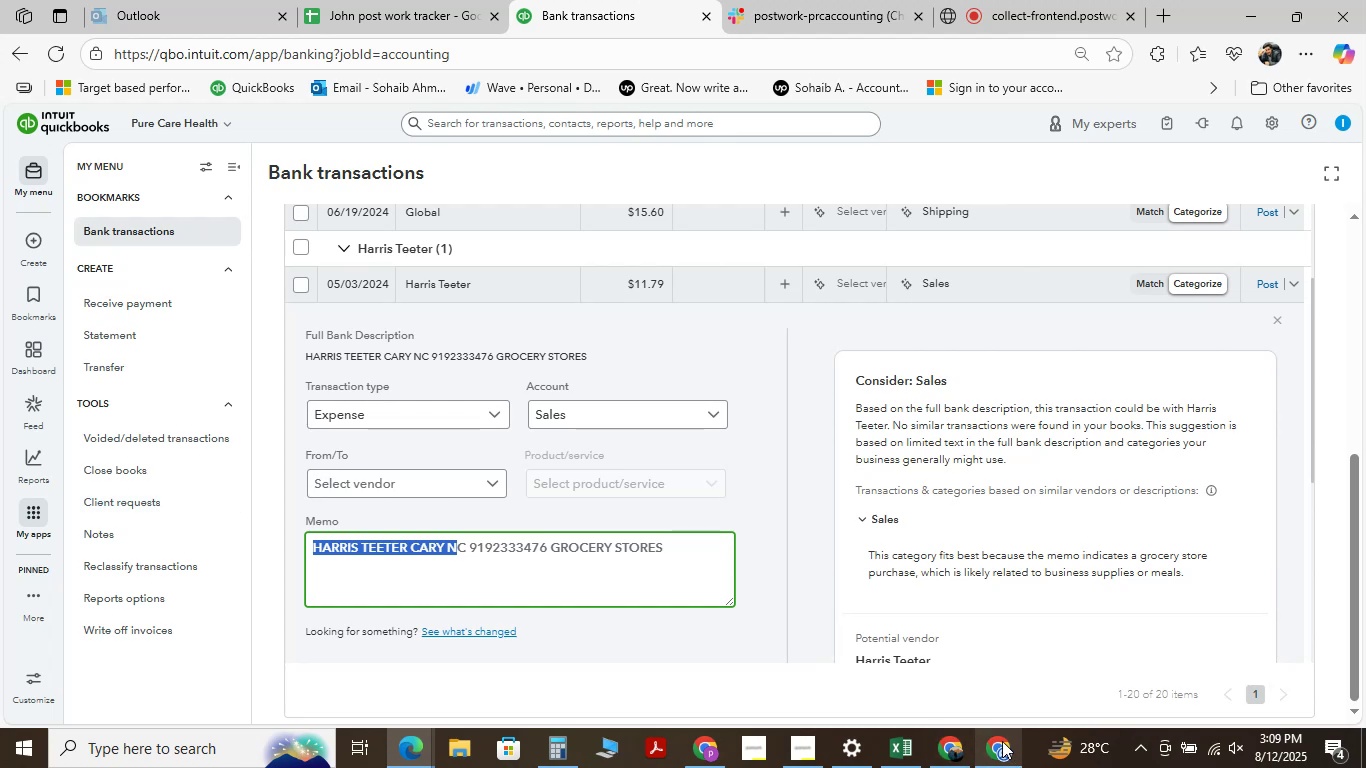 
left_click([1002, 741])
 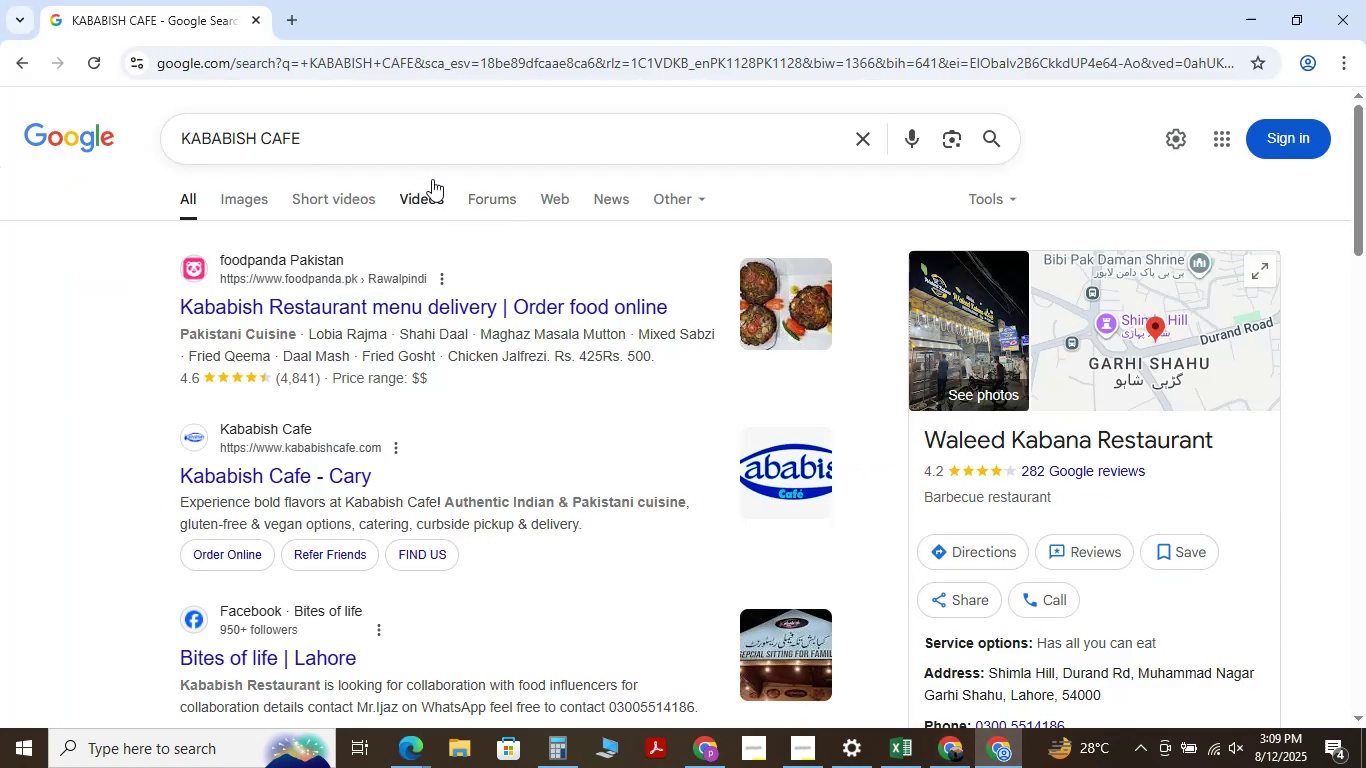 
left_click_drag(start_coordinate=[409, 129], to_coordinate=[129, 80])
 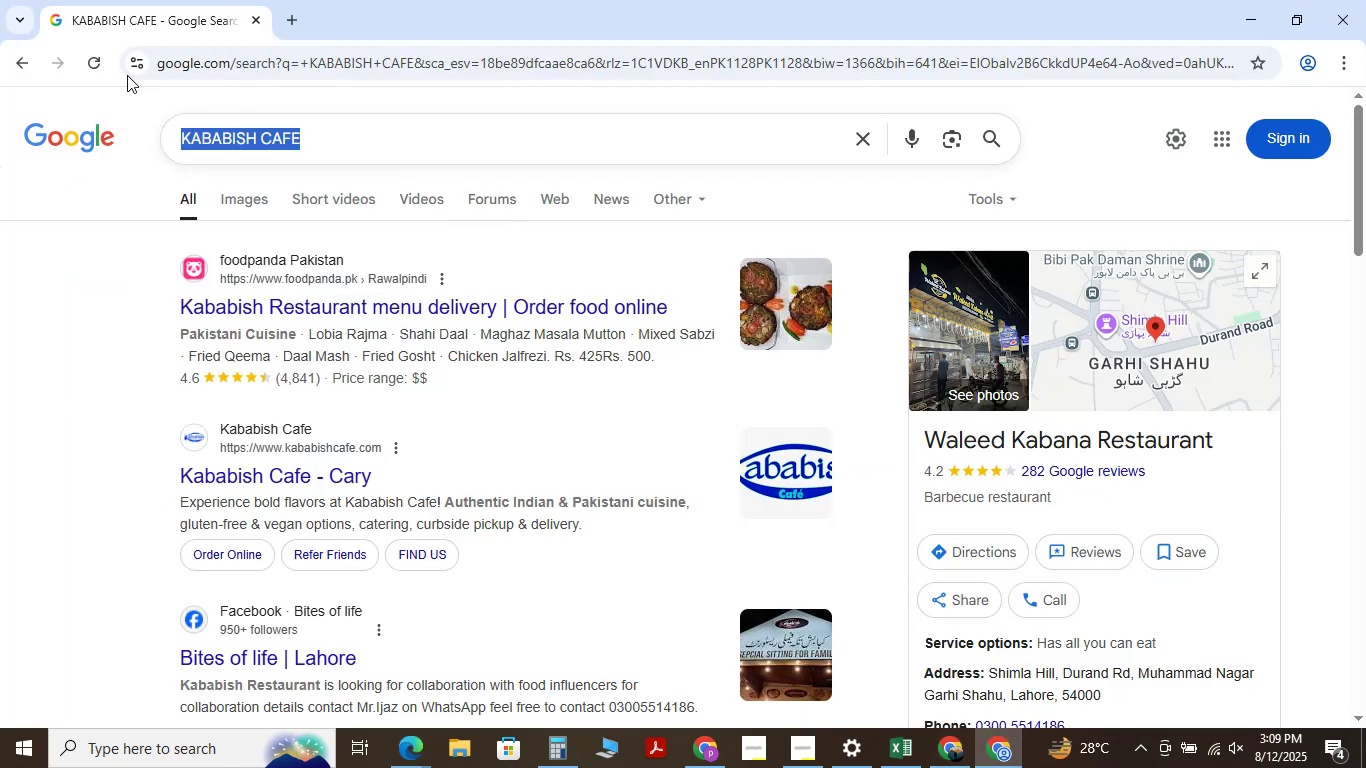 
key(Space)
 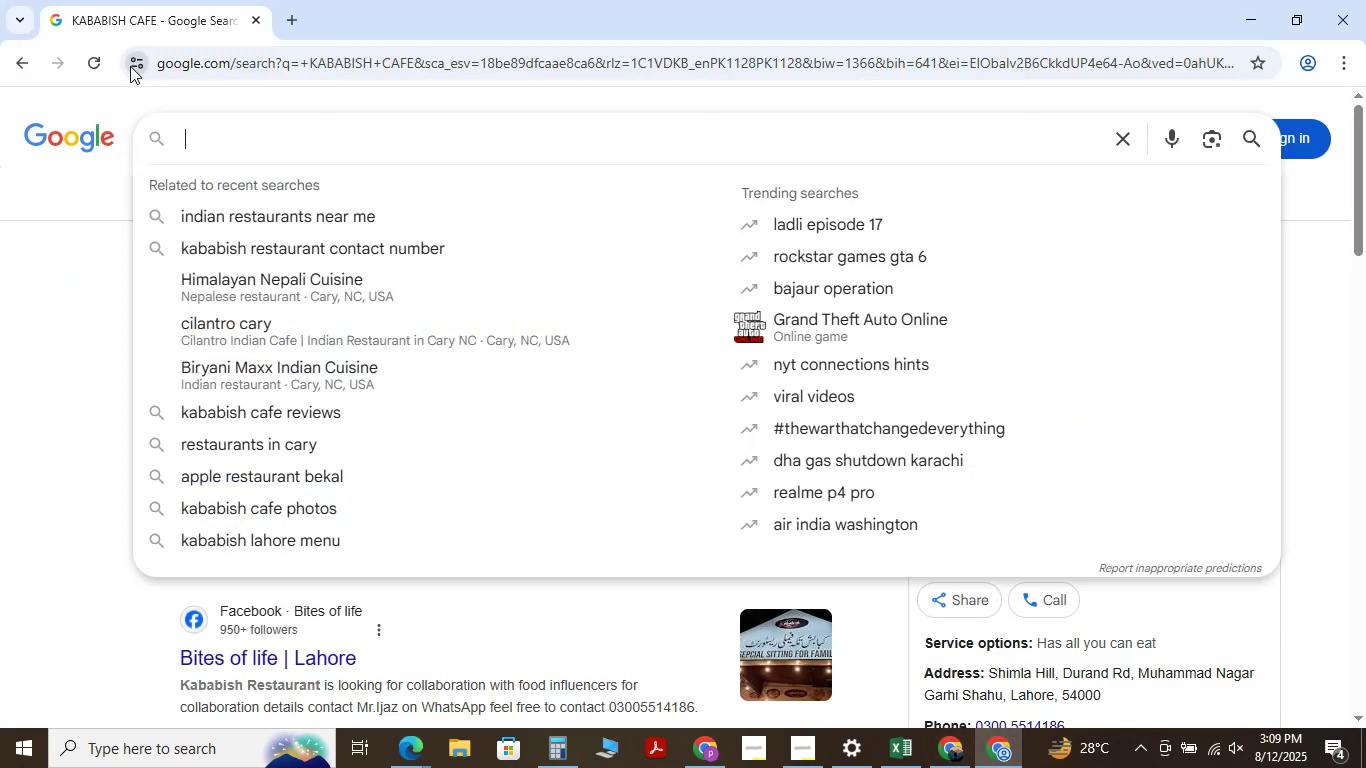 
key(Control+V)
 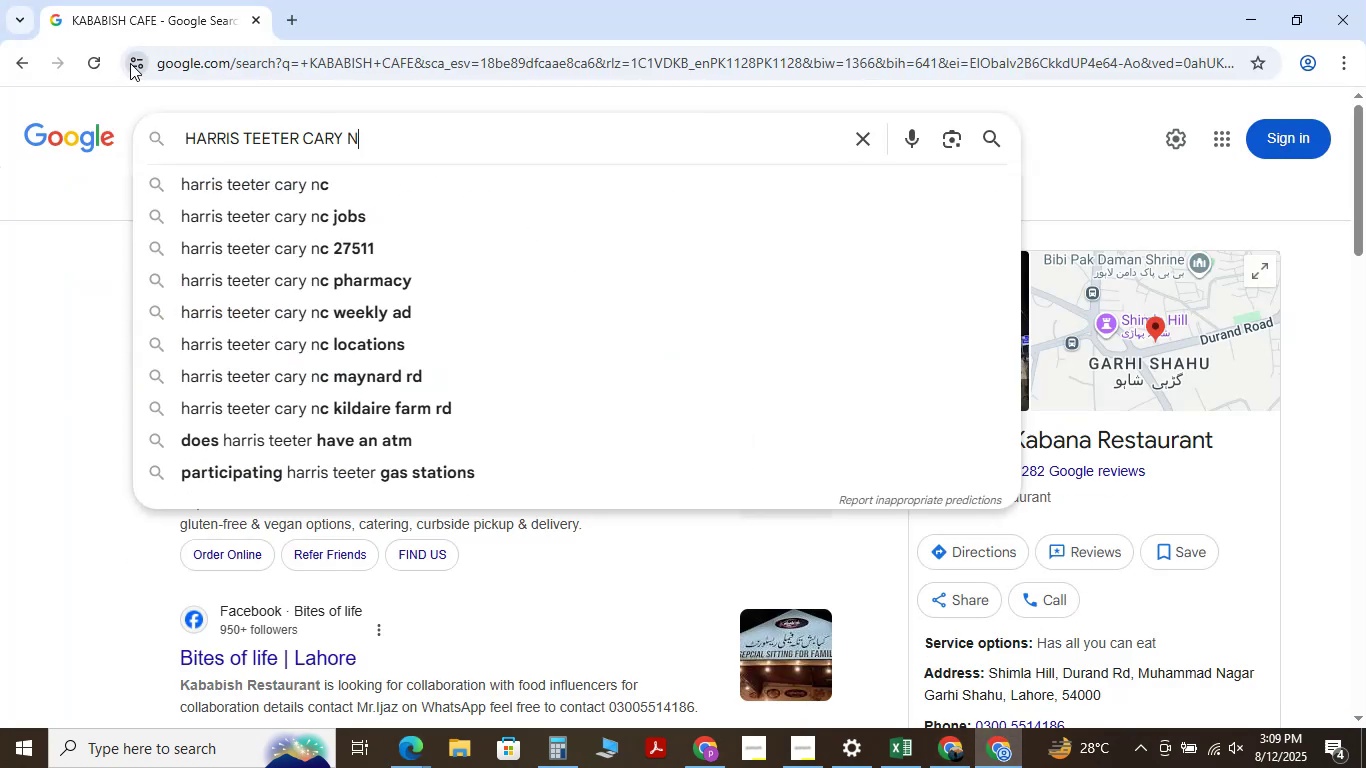 
key(NumpadEnter)
 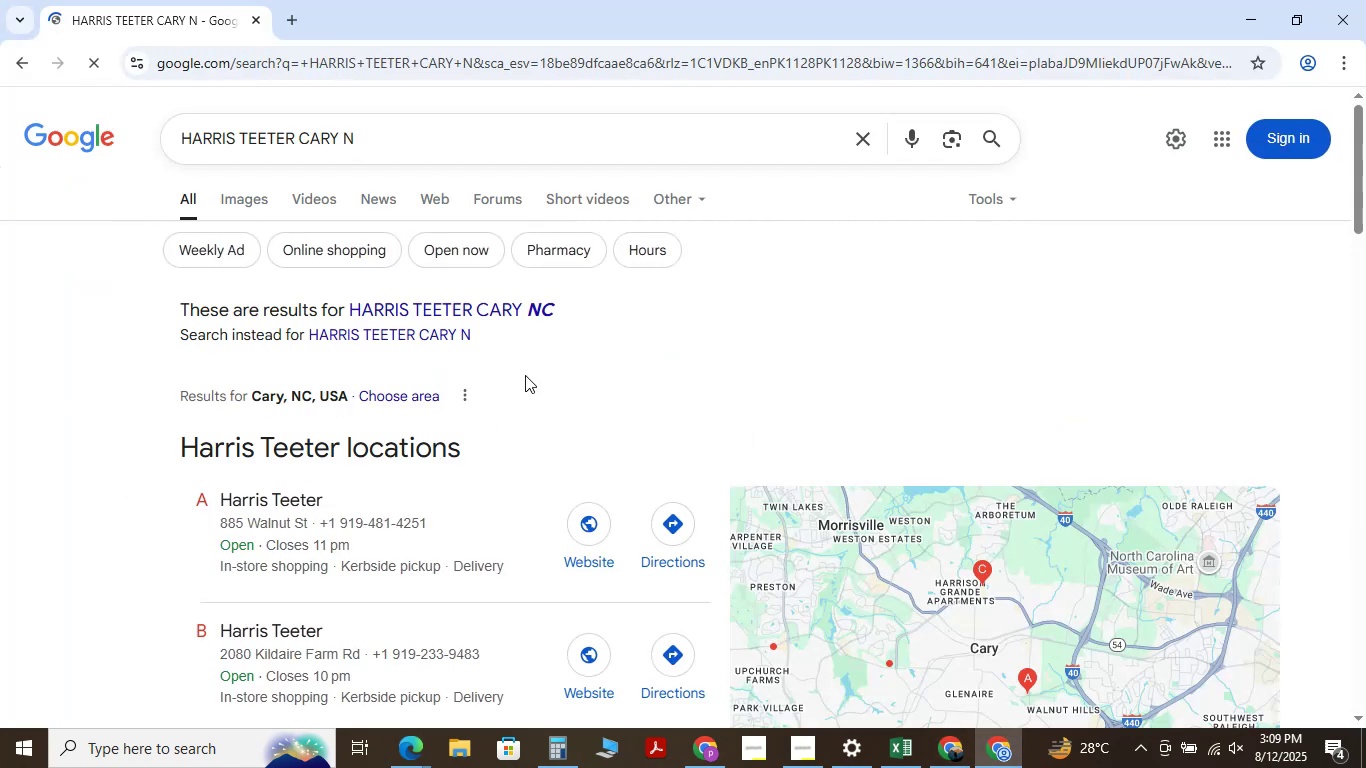 
scroll: coordinate [477, 375], scroll_direction: down, amount: 4.0
 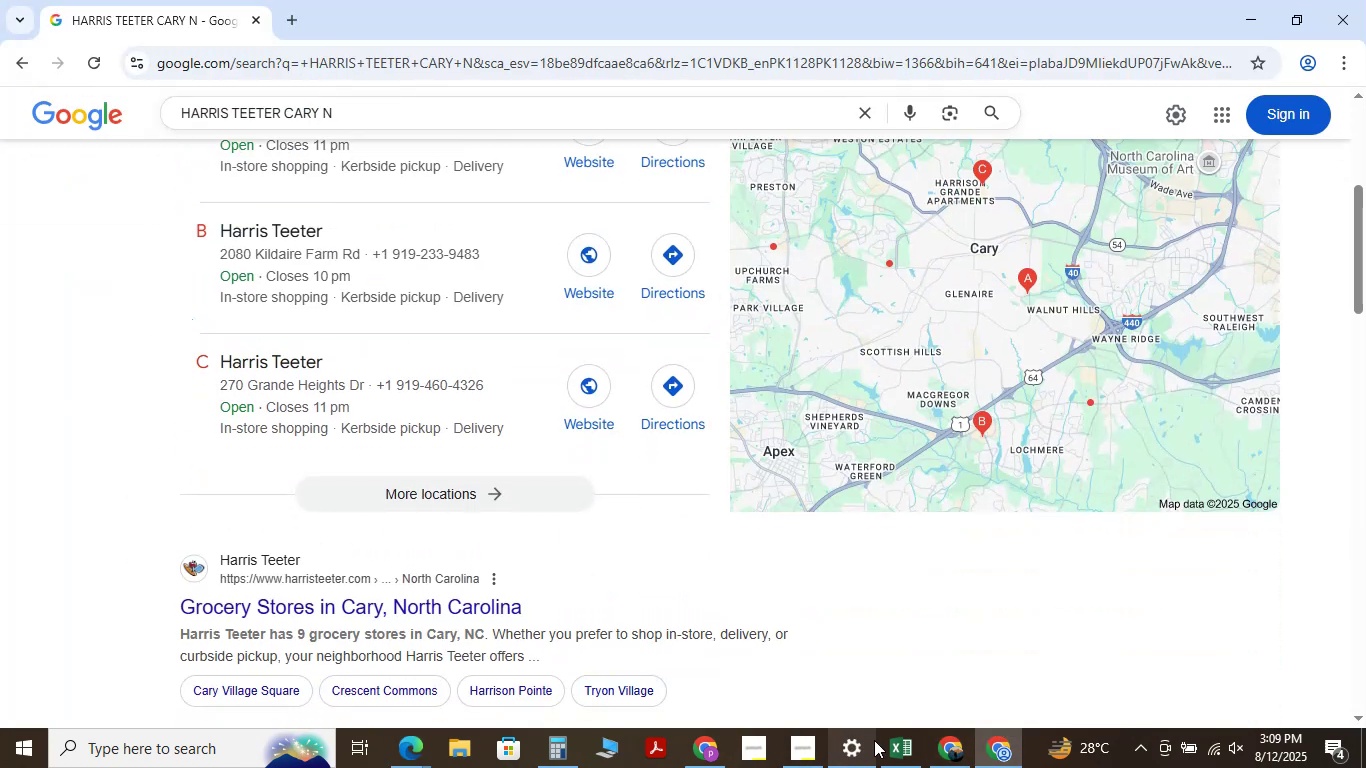 
left_click([897, 752])
 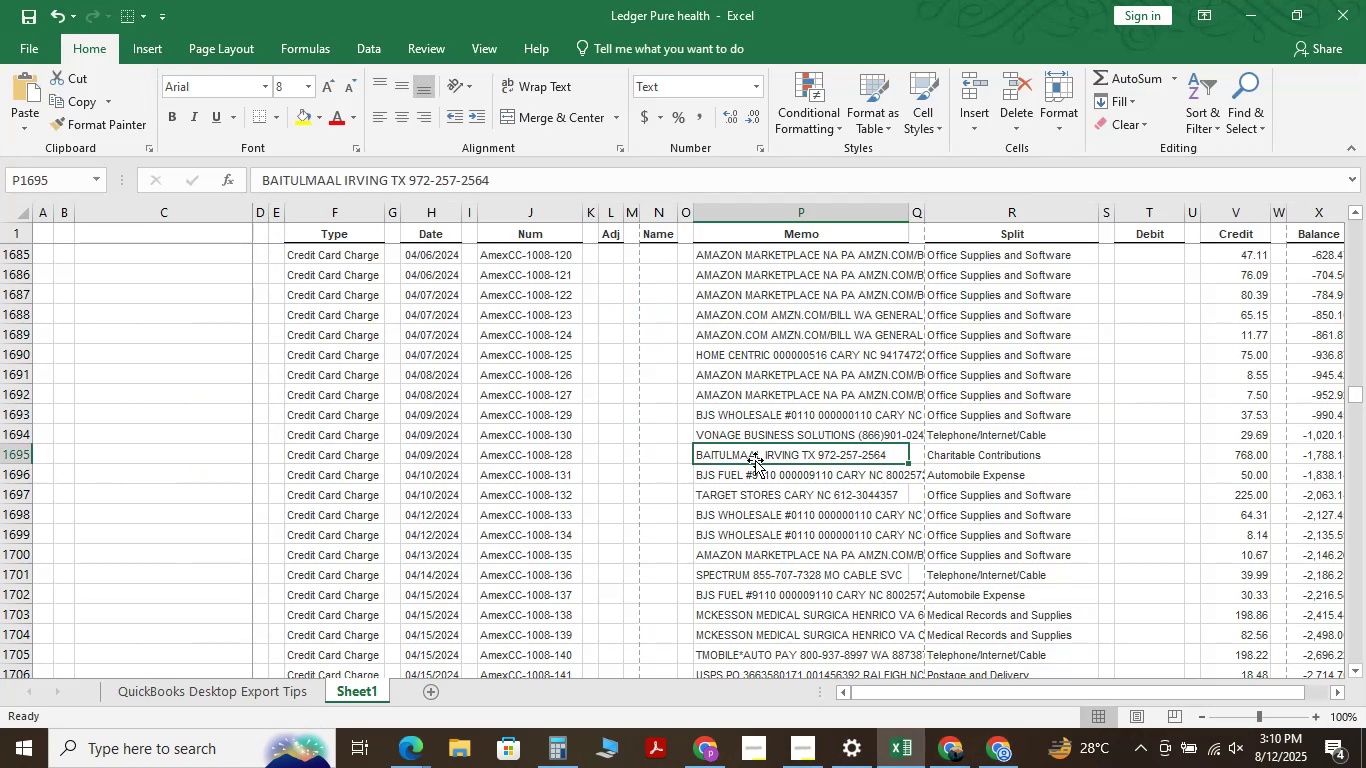 
key(Control+F)
 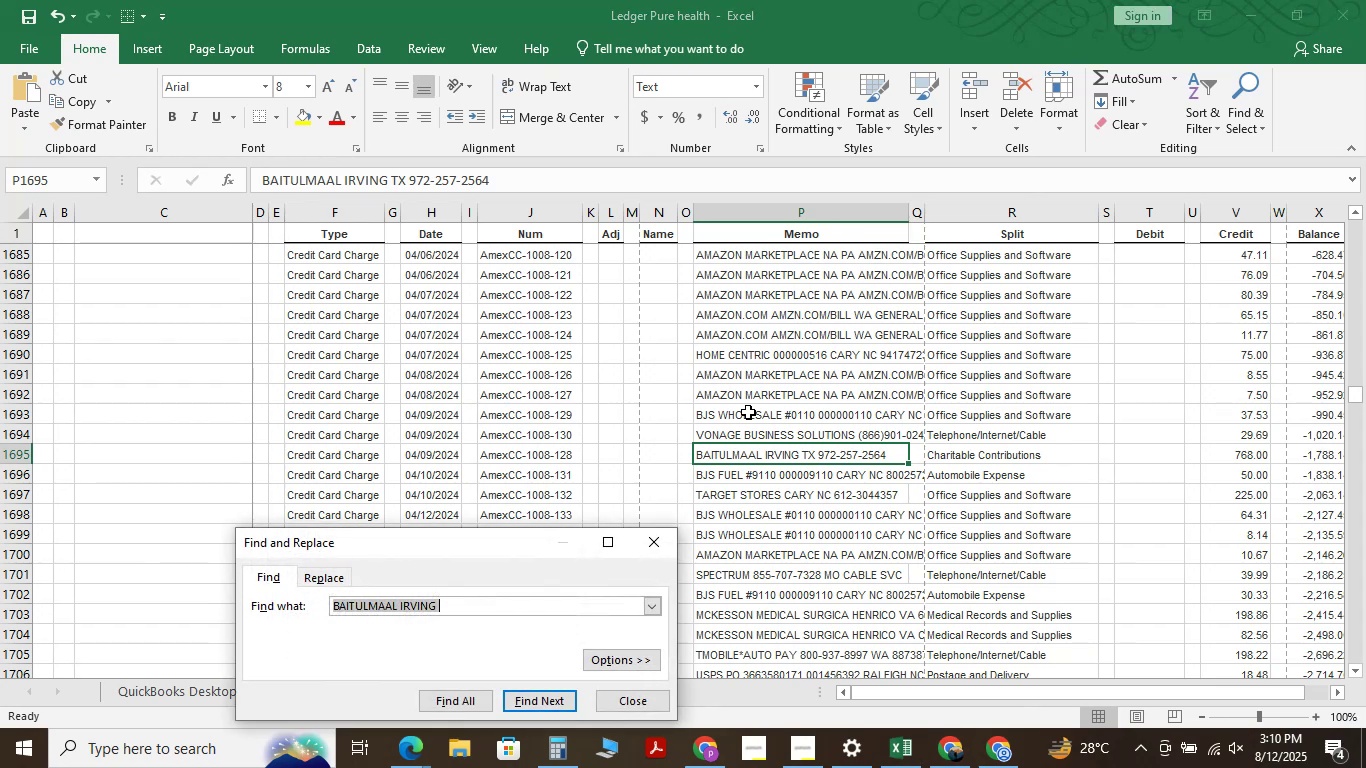 
key(Space)
 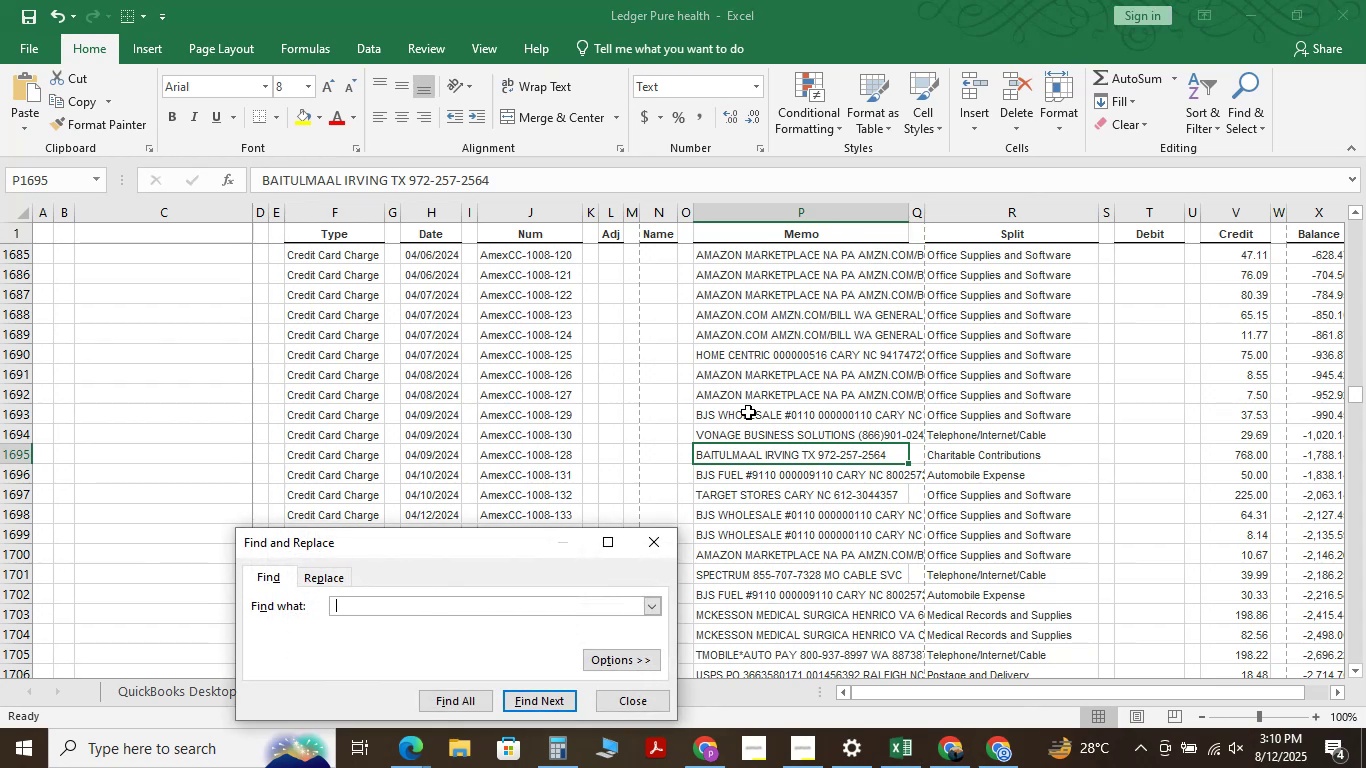 
key(Backspace)
 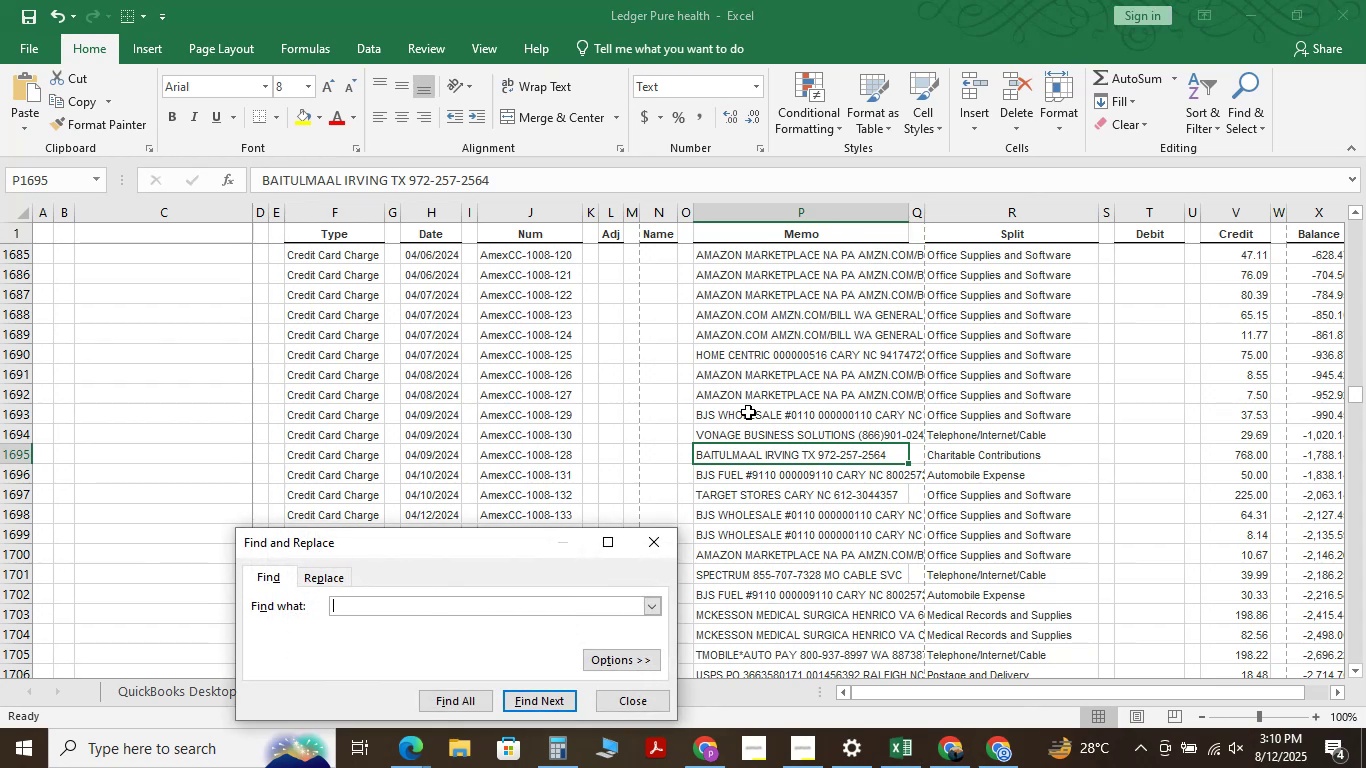 
key(Control+ControlLeft)
 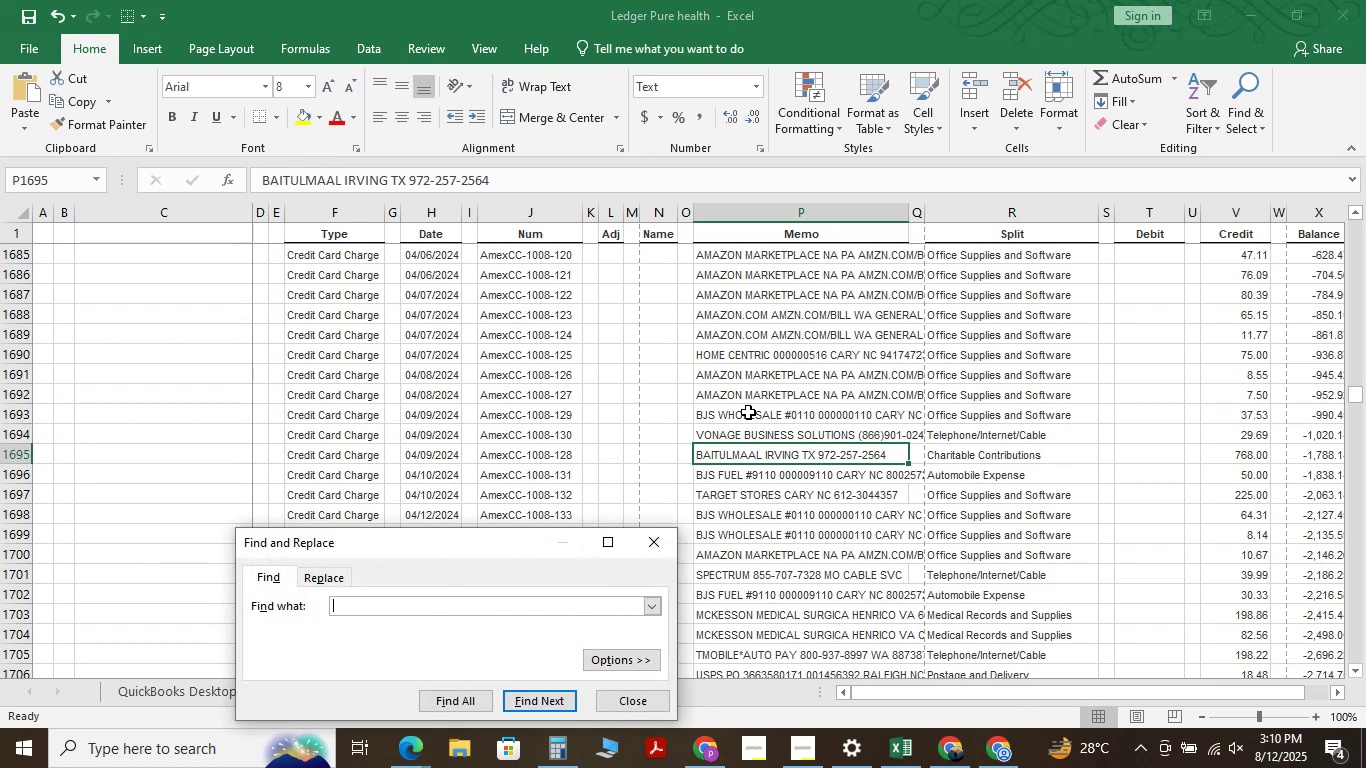 
key(Control+V)
 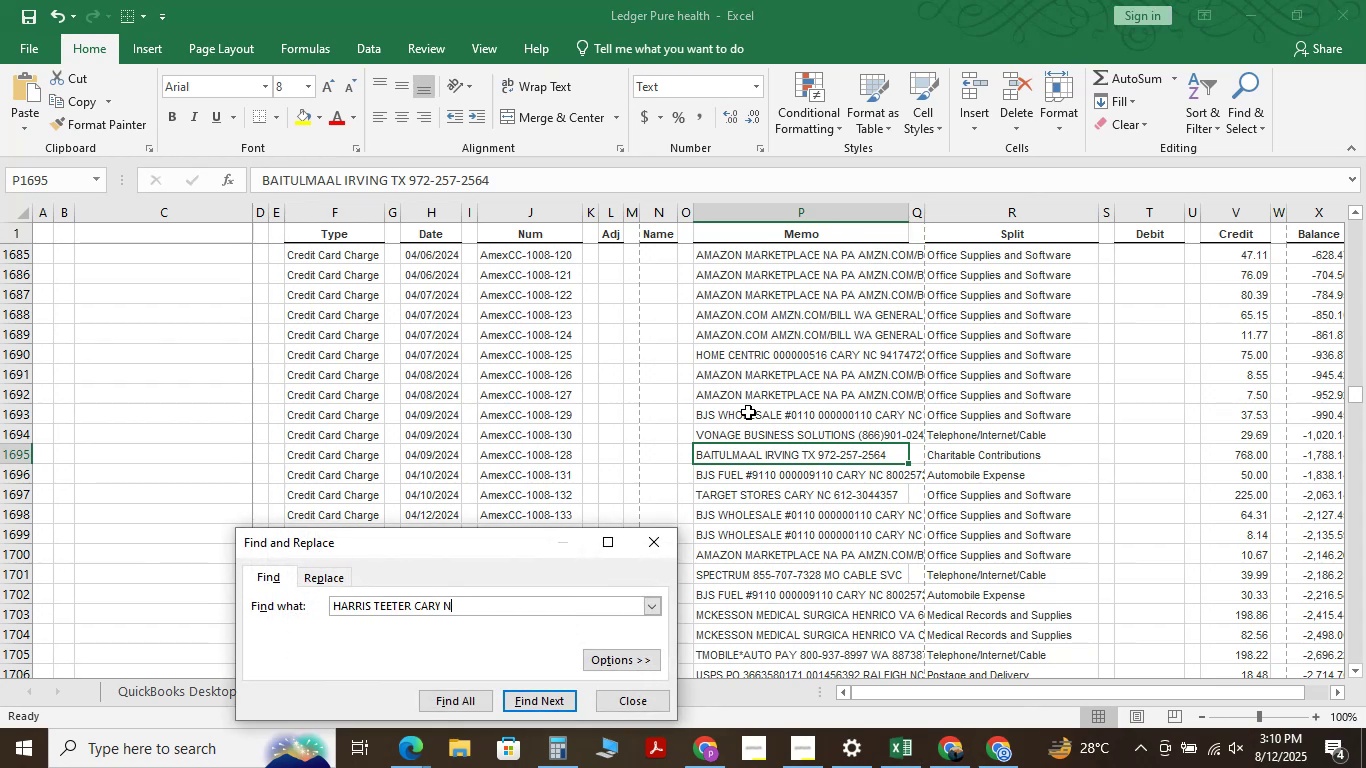 
key(NumpadEnter)
 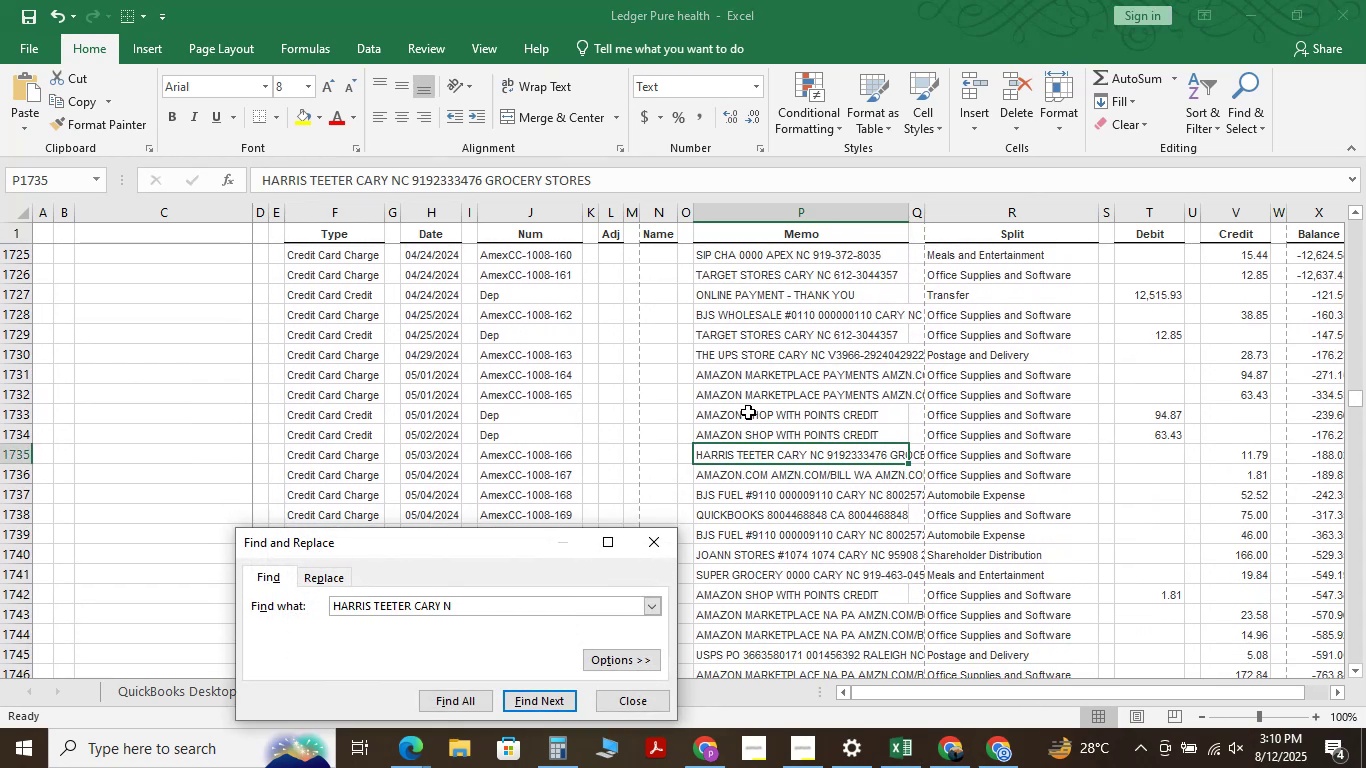 
key(NumpadEnter)
 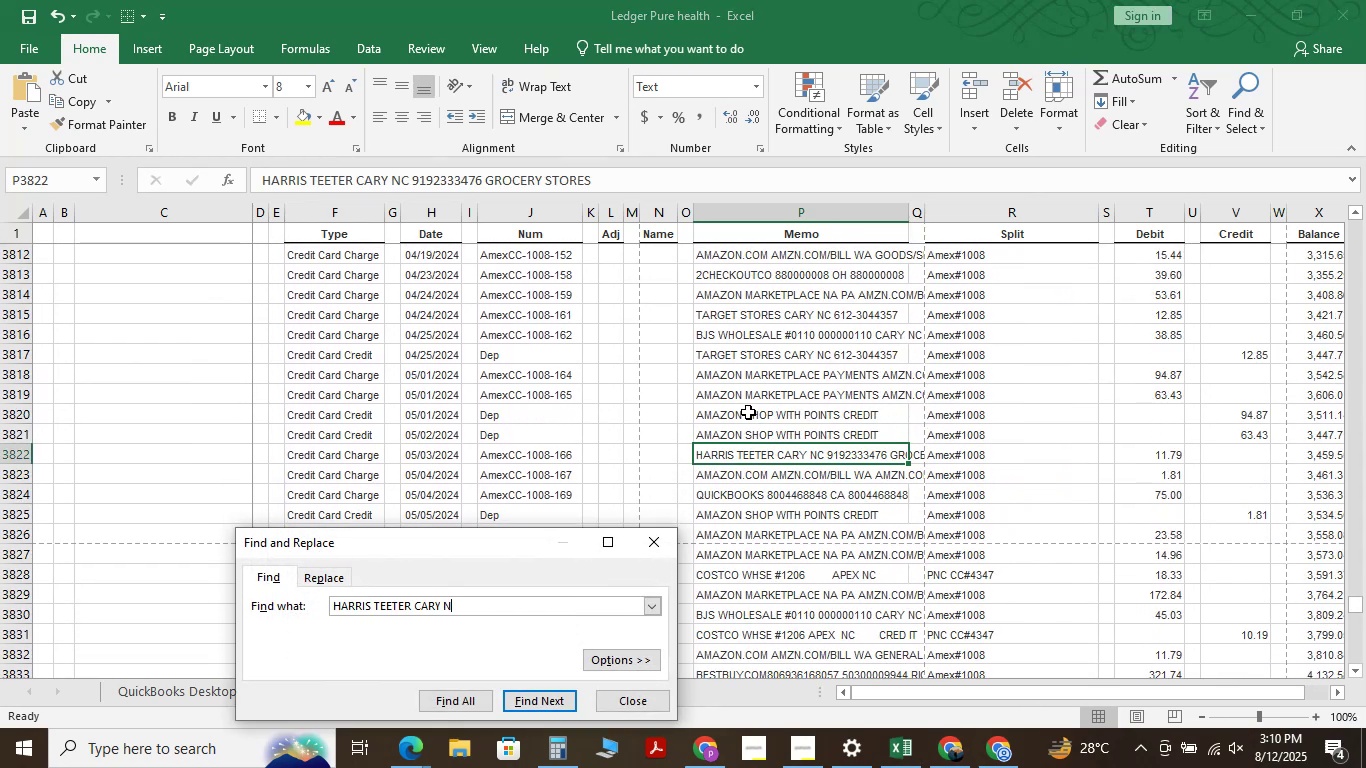 
key(NumpadEnter)
 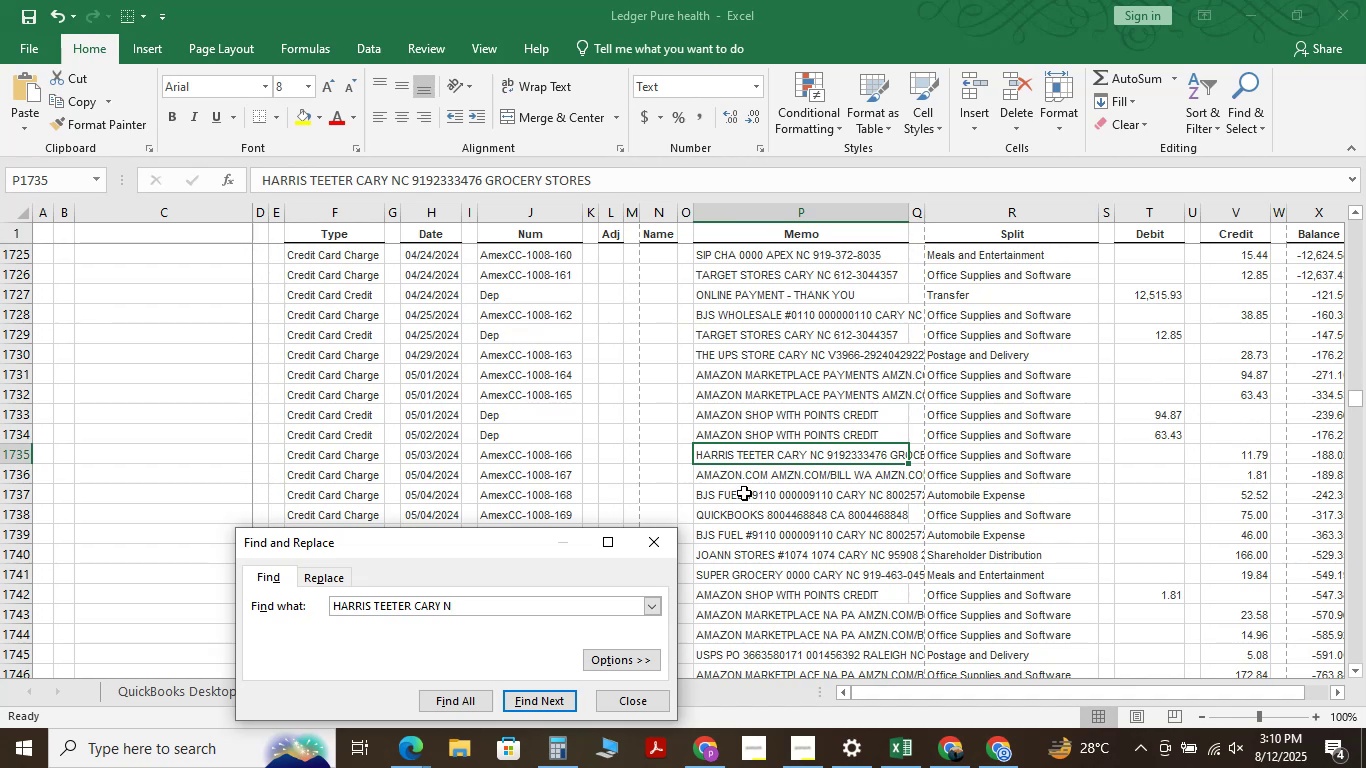 
wait(6.16)
 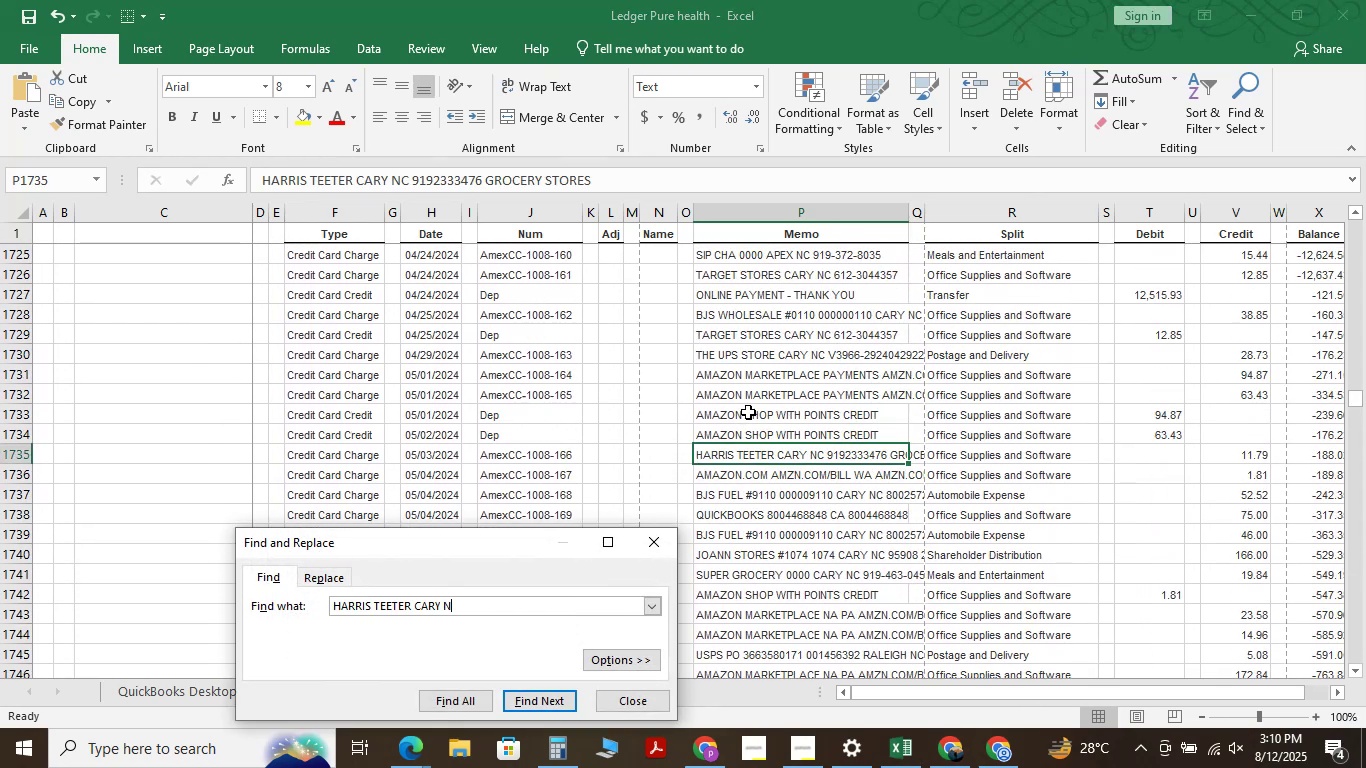 
left_click([635, 696])
 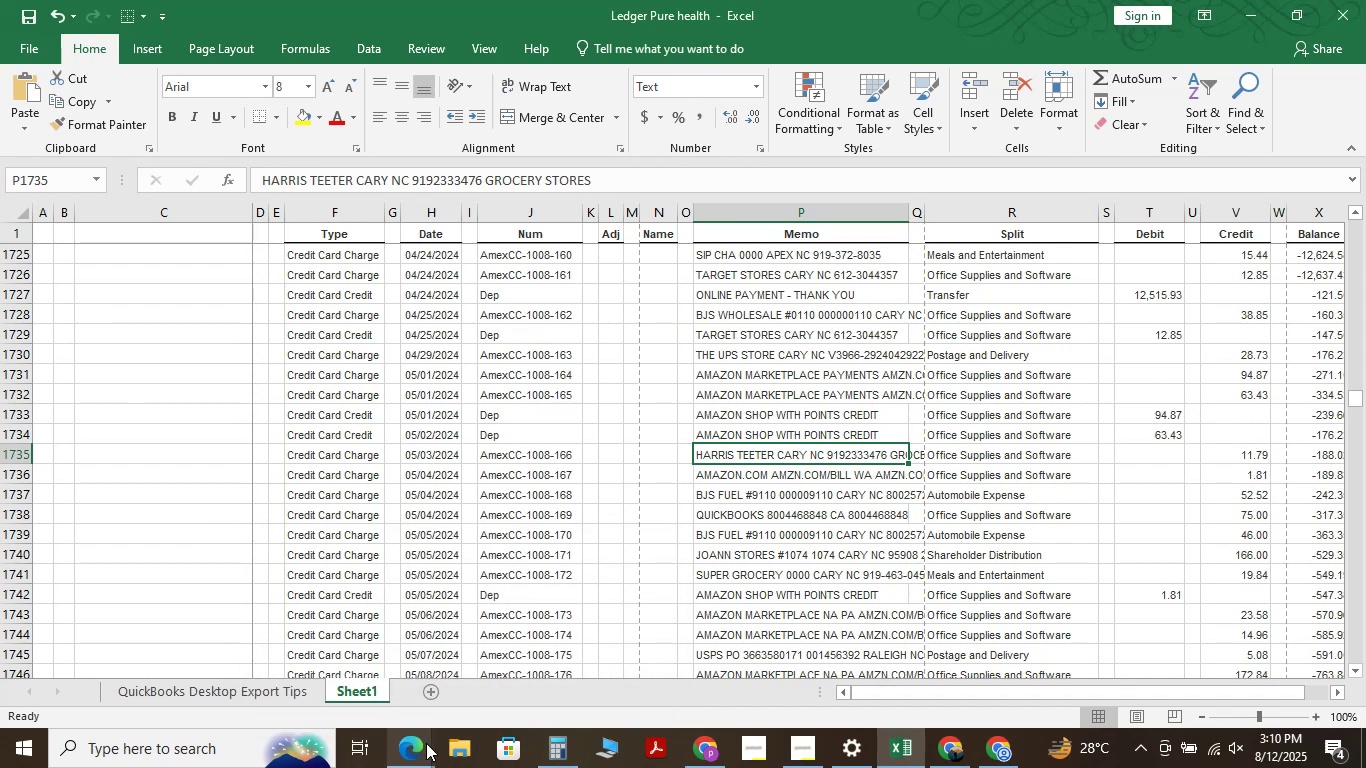 
left_click([415, 744])
 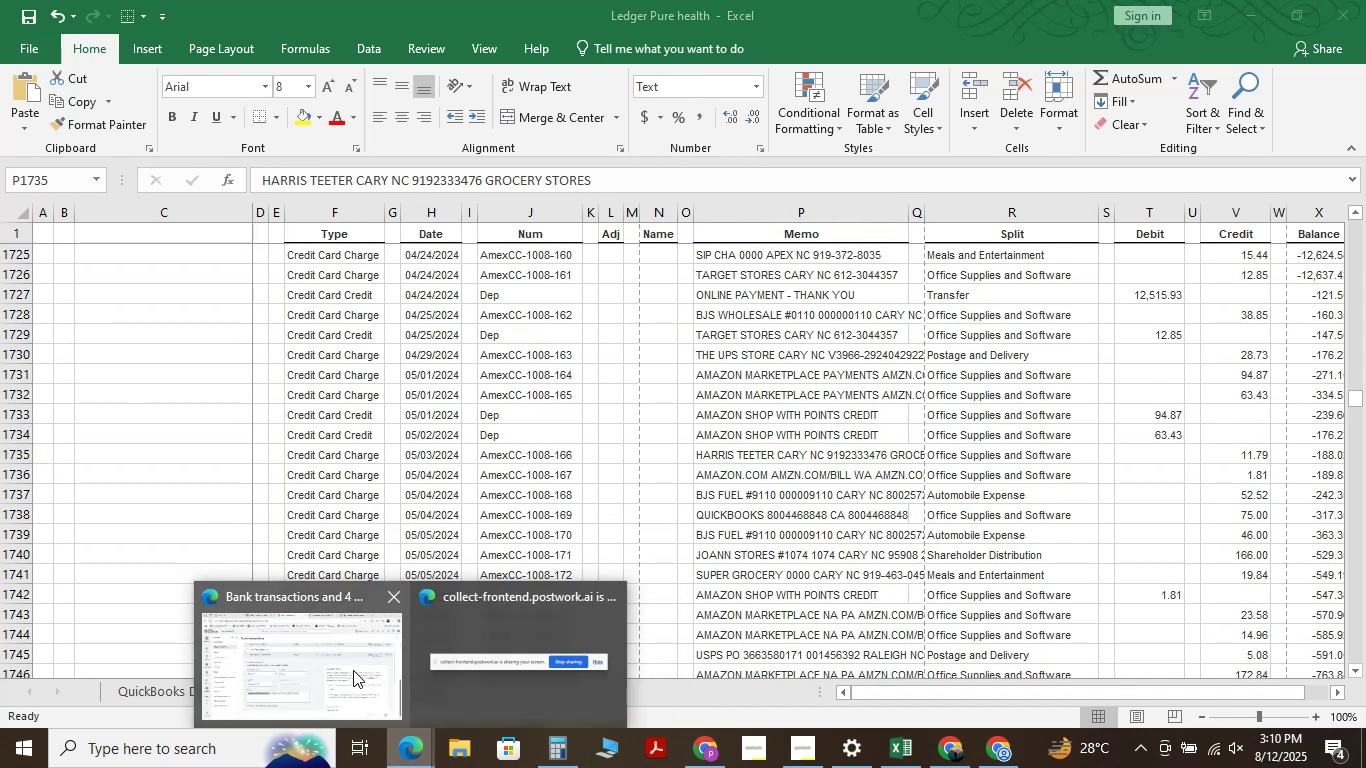 
left_click([340, 668])
 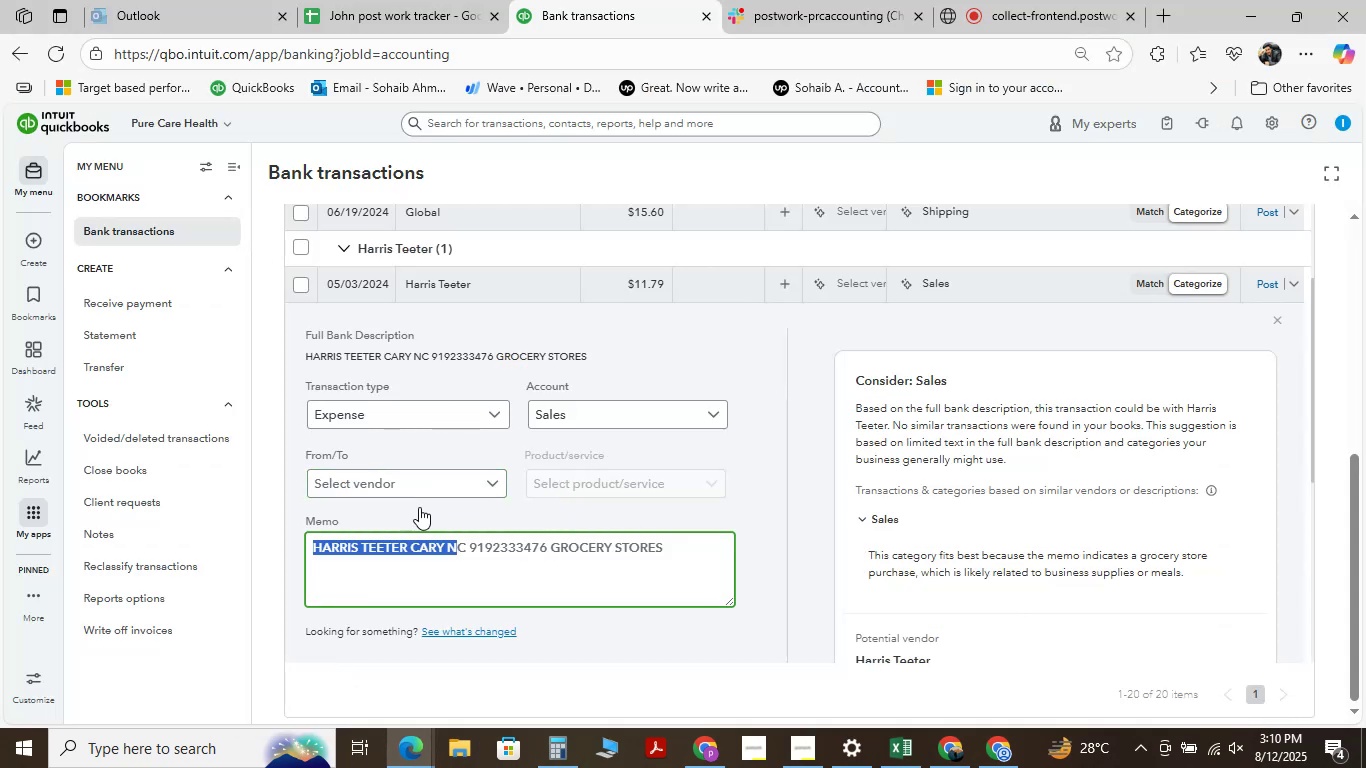 
left_click([425, 480])
 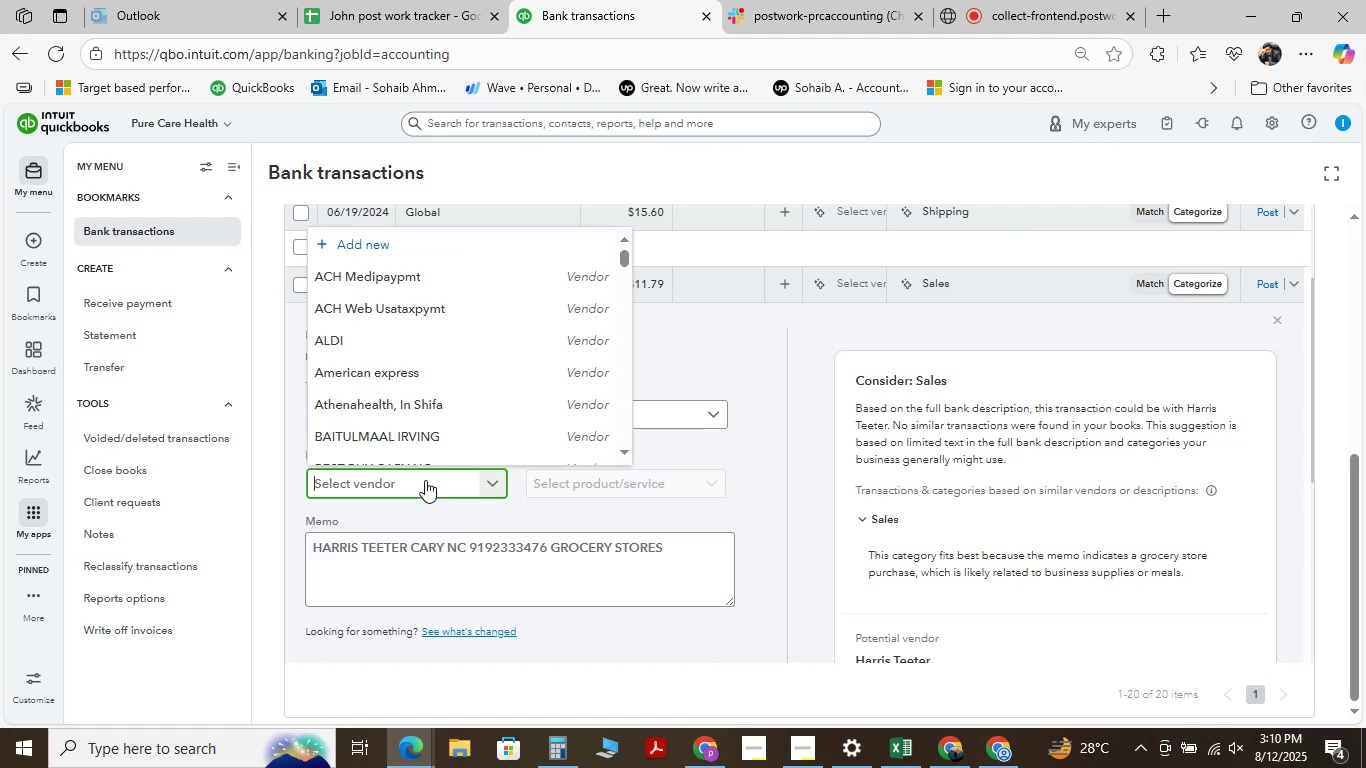 
key(Control+V)
 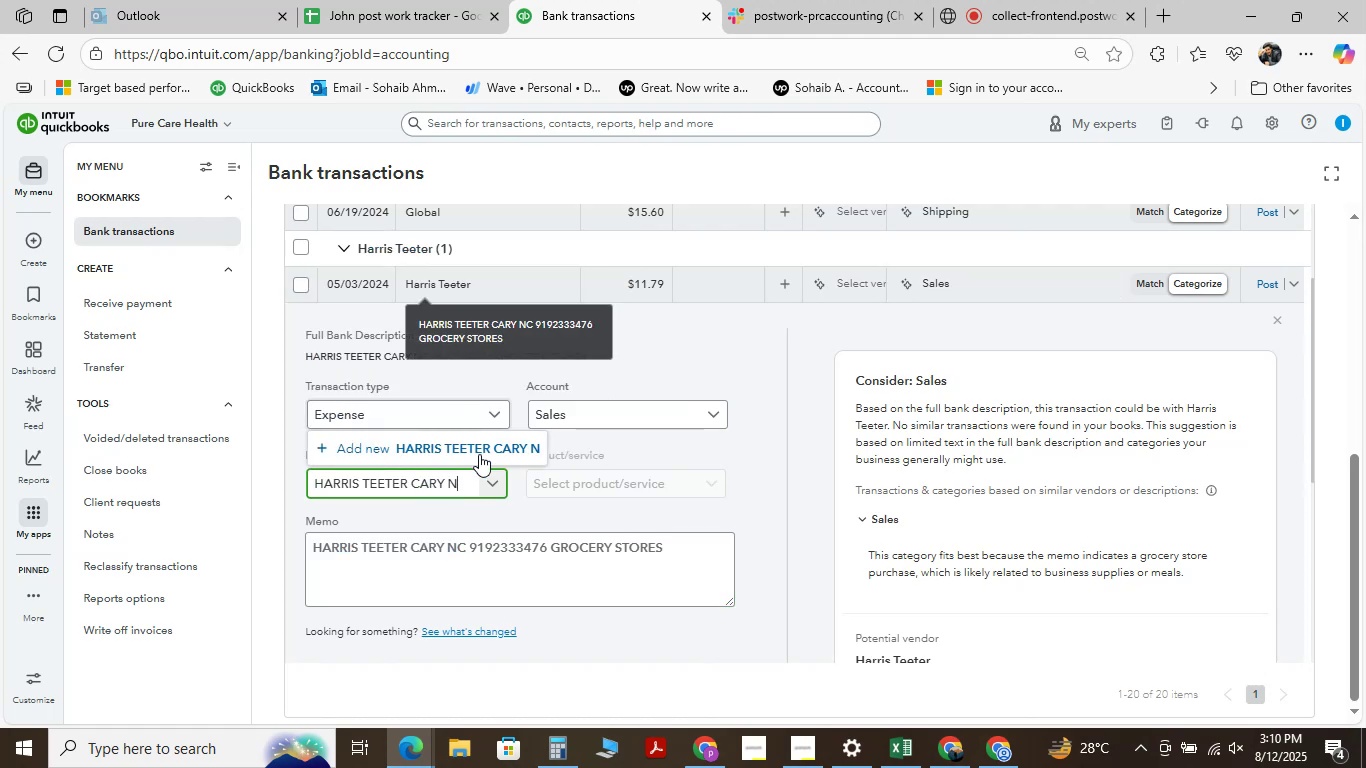 
left_click([485, 454])
 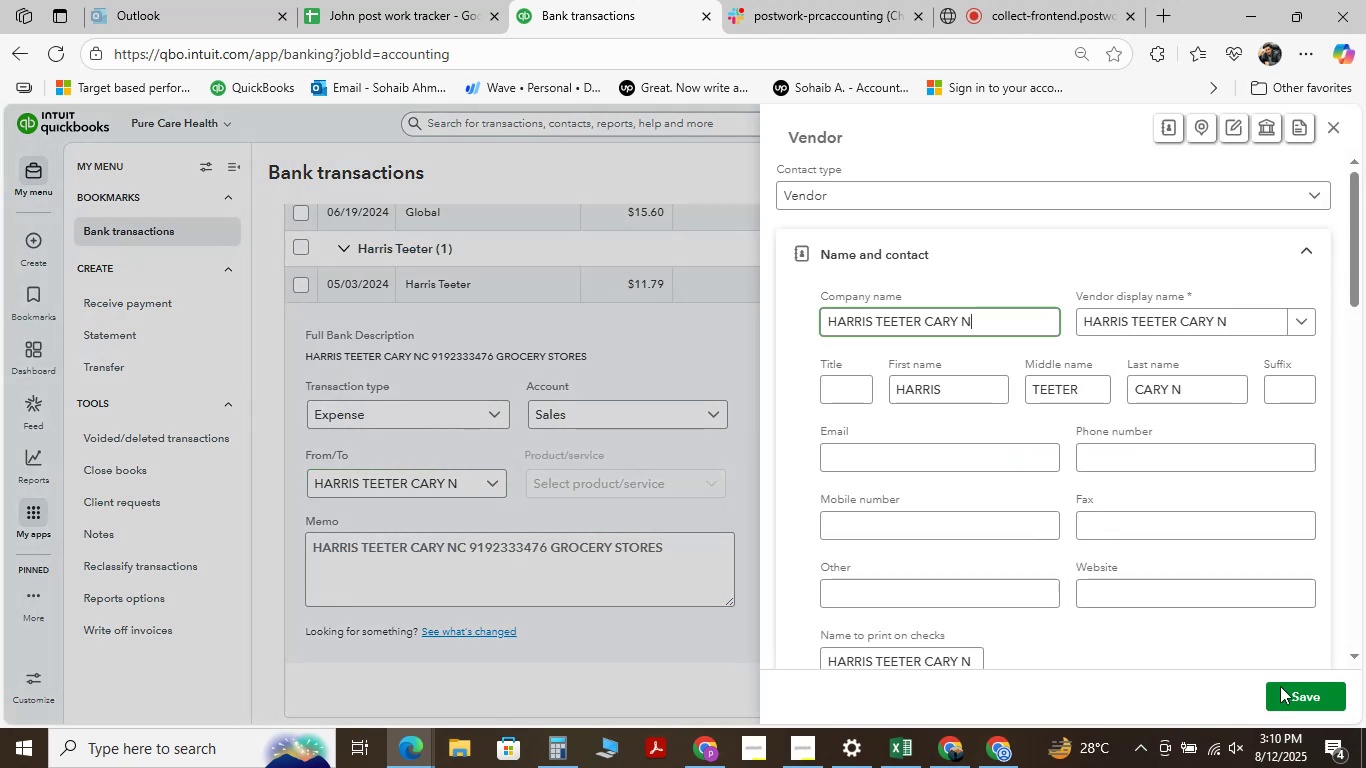 
left_click([1290, 691])
 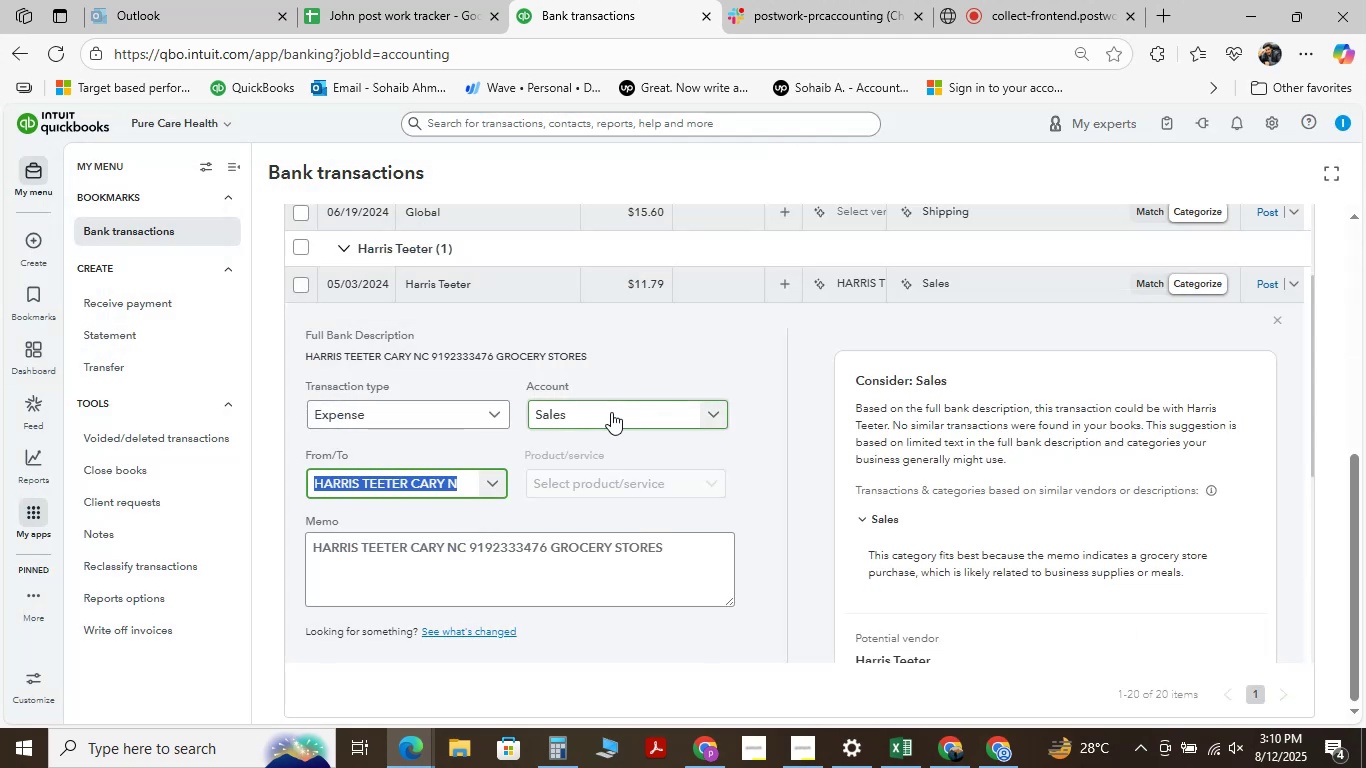 
left_click([711, 414])
 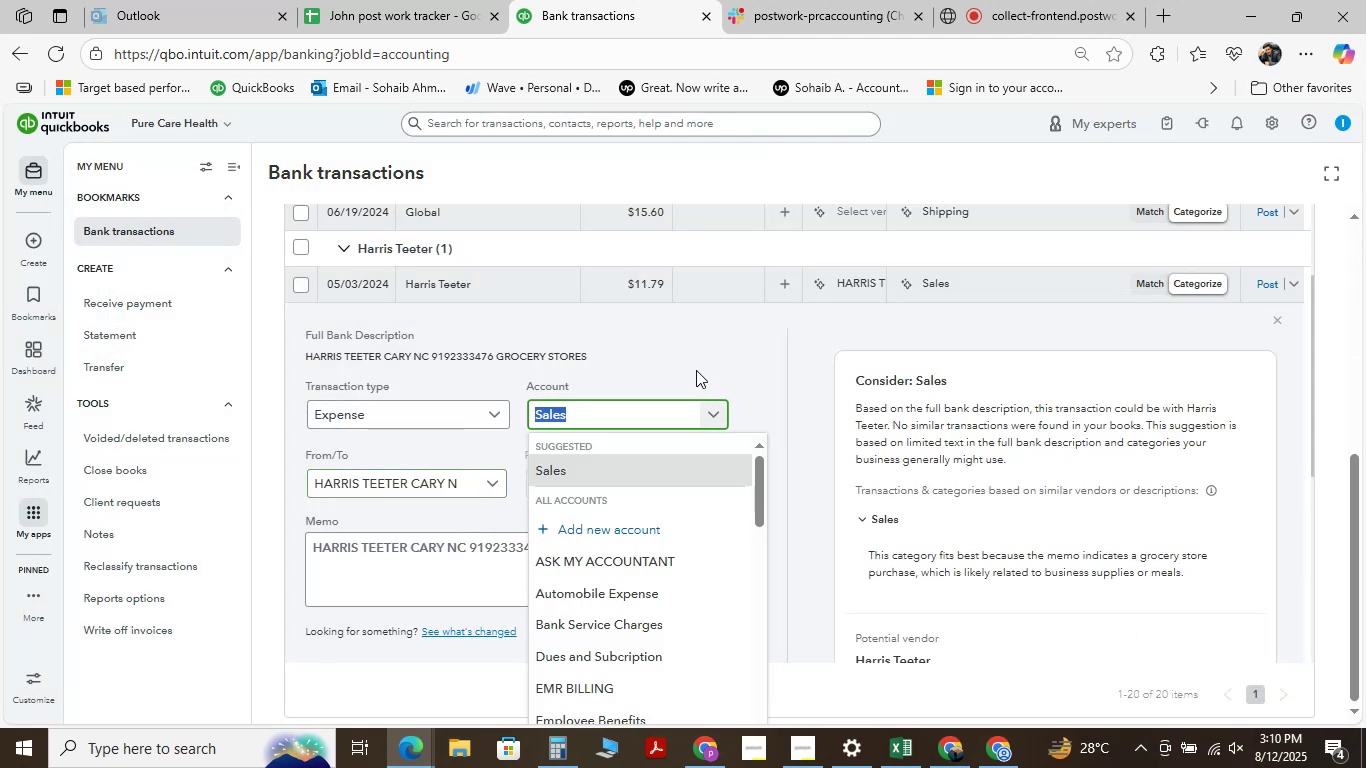 
type( )
key(Backspace)
type(office supp)
 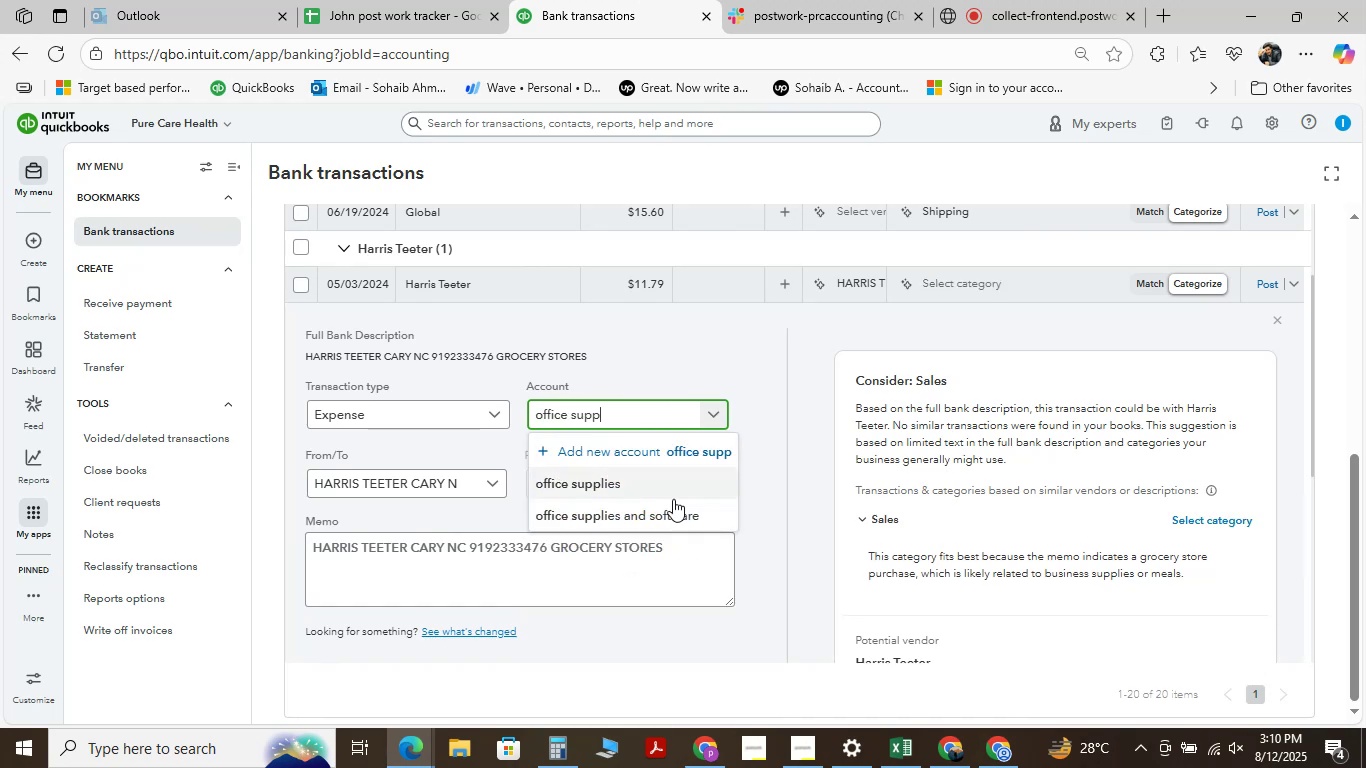 
left_click([678, 512])
 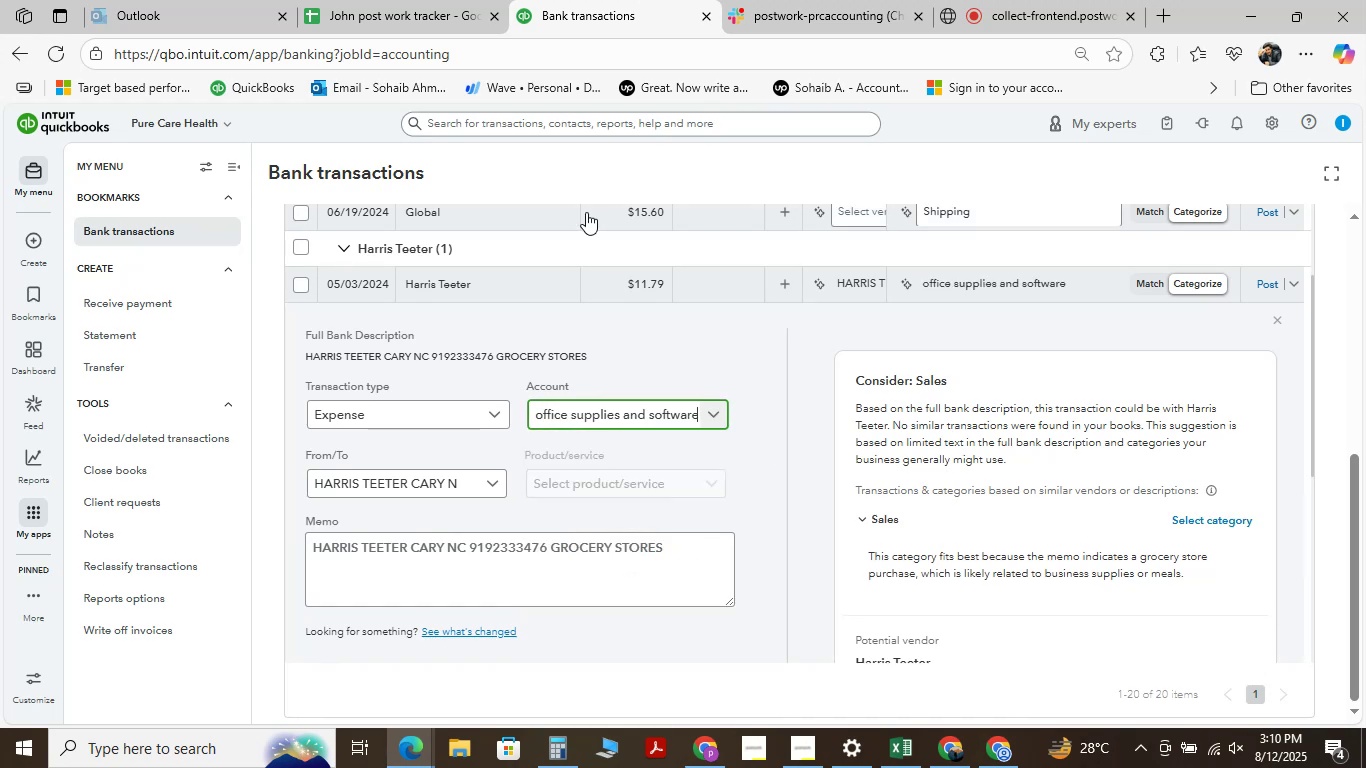 
scroll: coordinate [500, 448], scroll_direction: down, amount: 3.0
 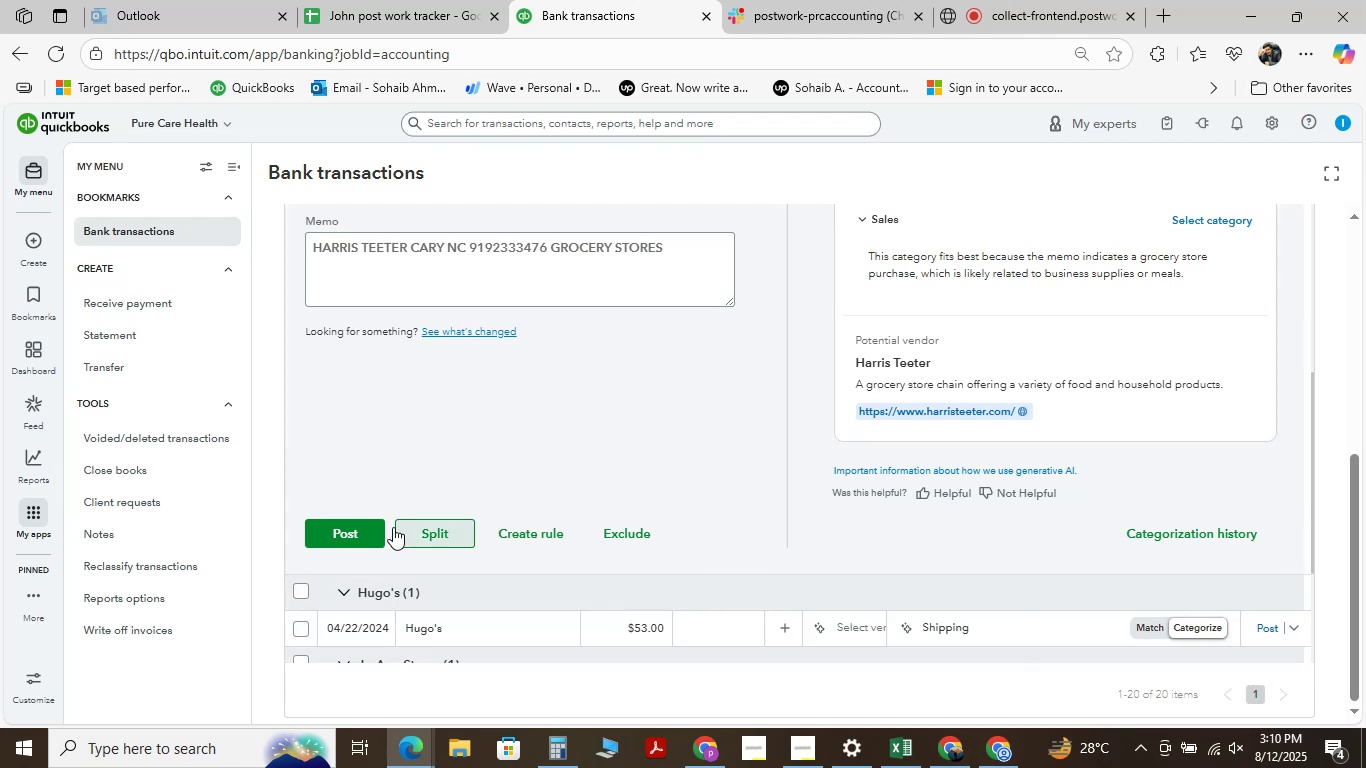 
left_click([369, 527])
 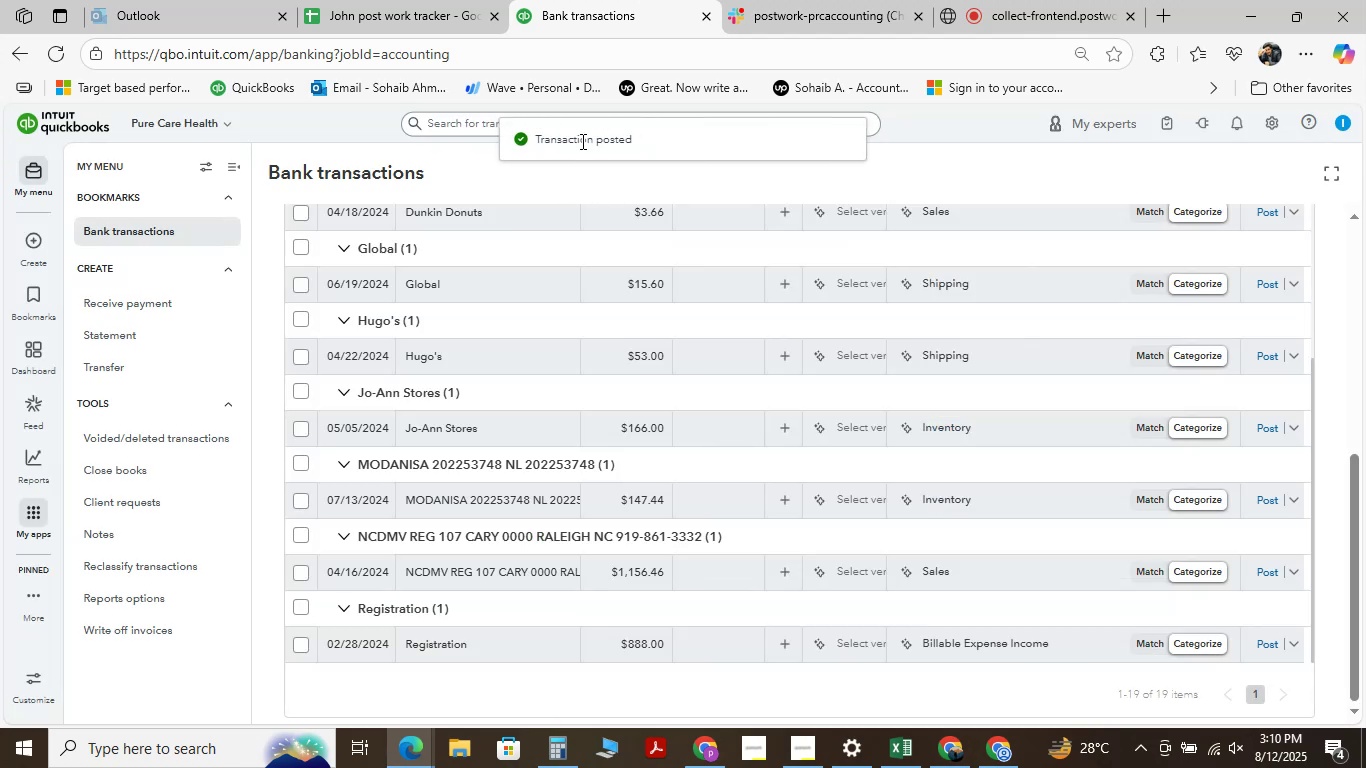 
wait(6.33)
 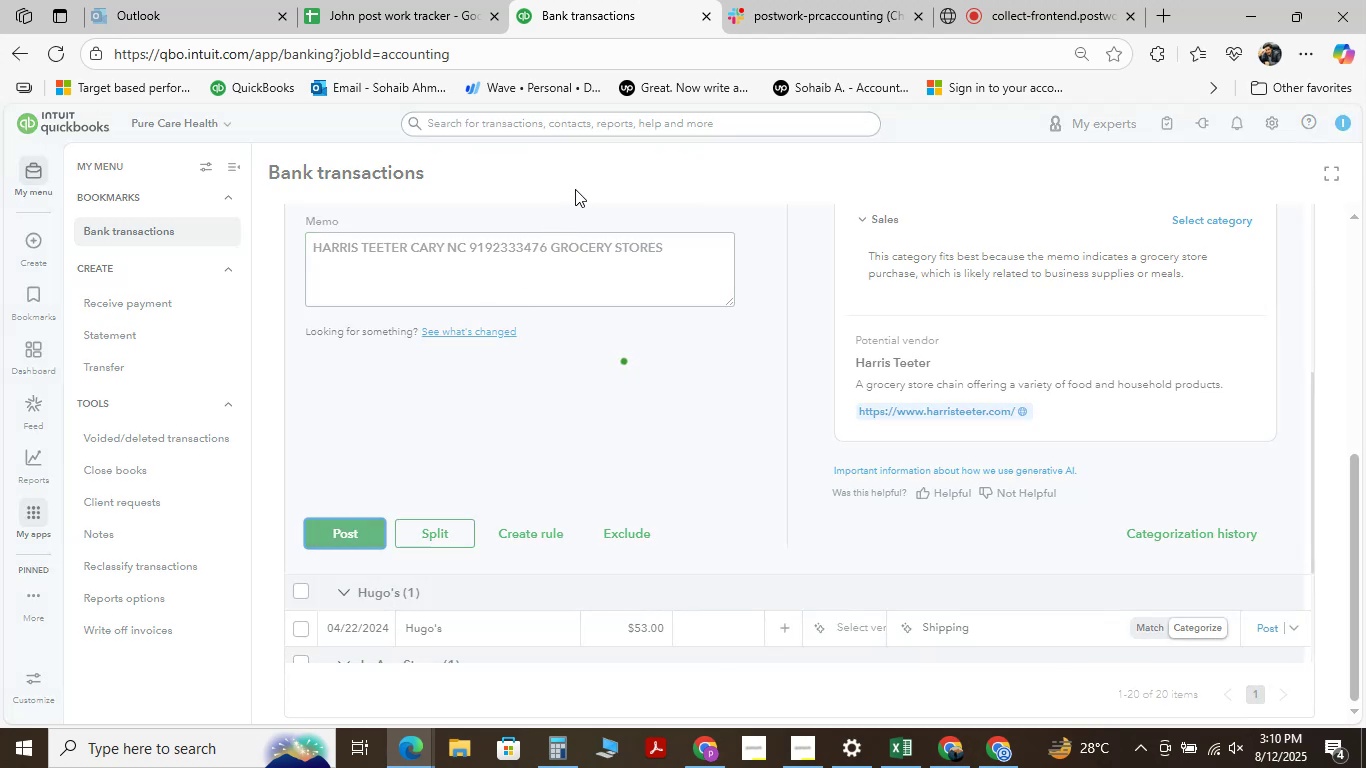 
scroll: coordinate [474, 434], scroll_direction: down, amount: 3.0
 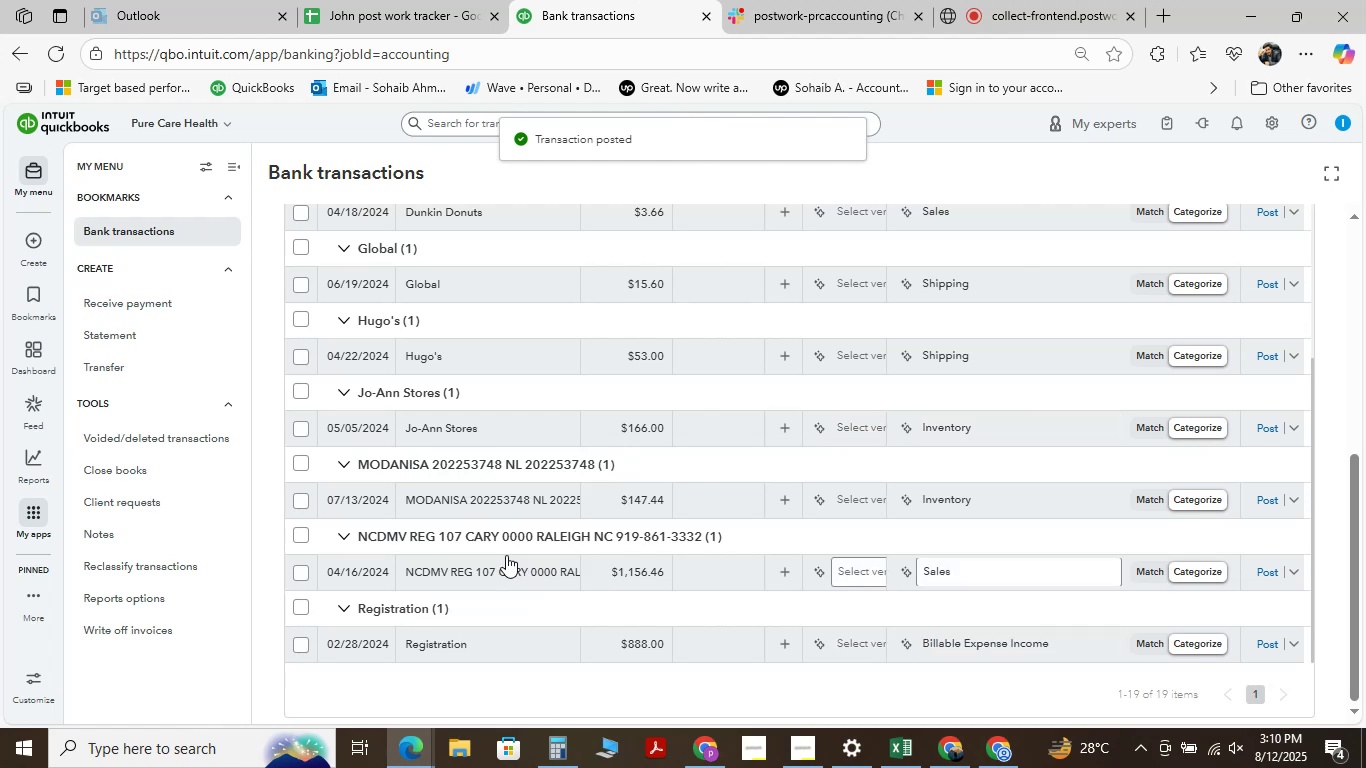 
scroll: coordinate [496, 490], scroll_direction: up, amount: 4.0
 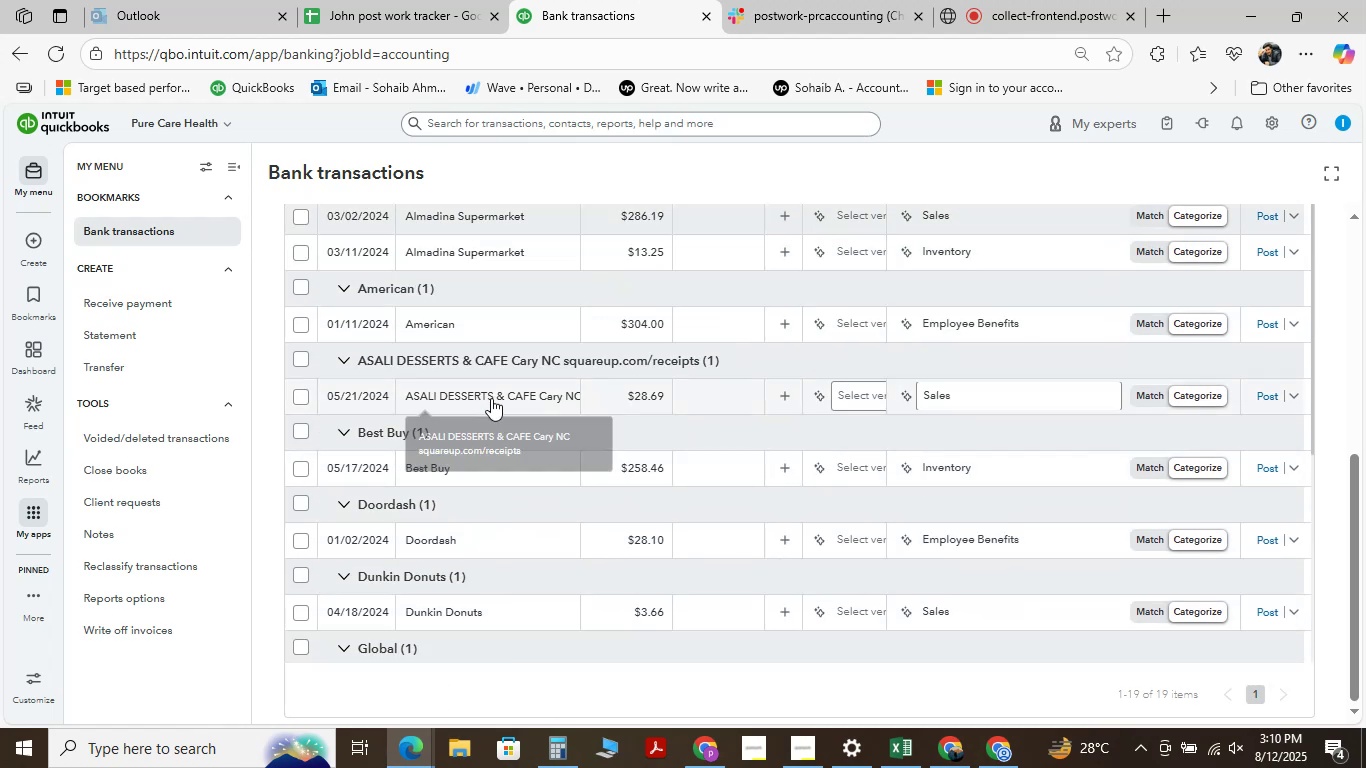 
wait(7.11)
 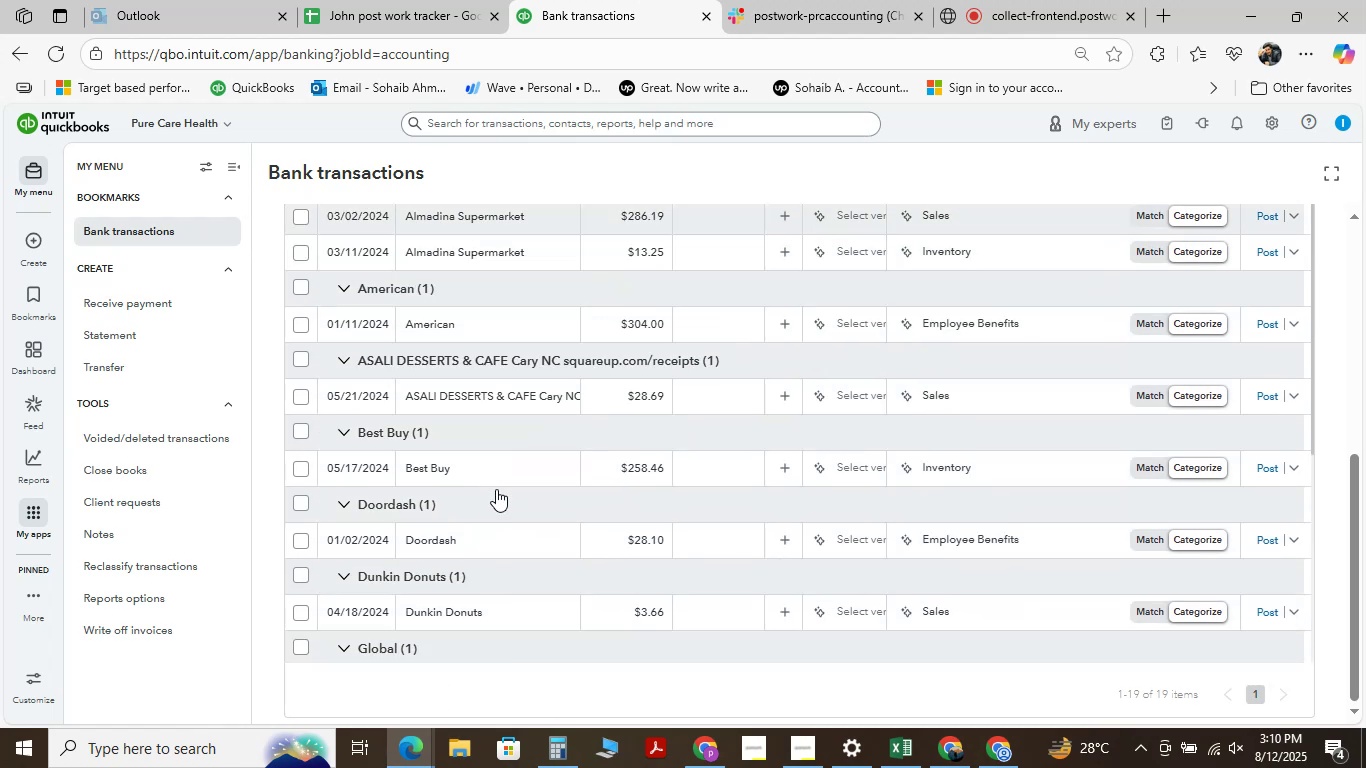 
left_click([491, 398])
 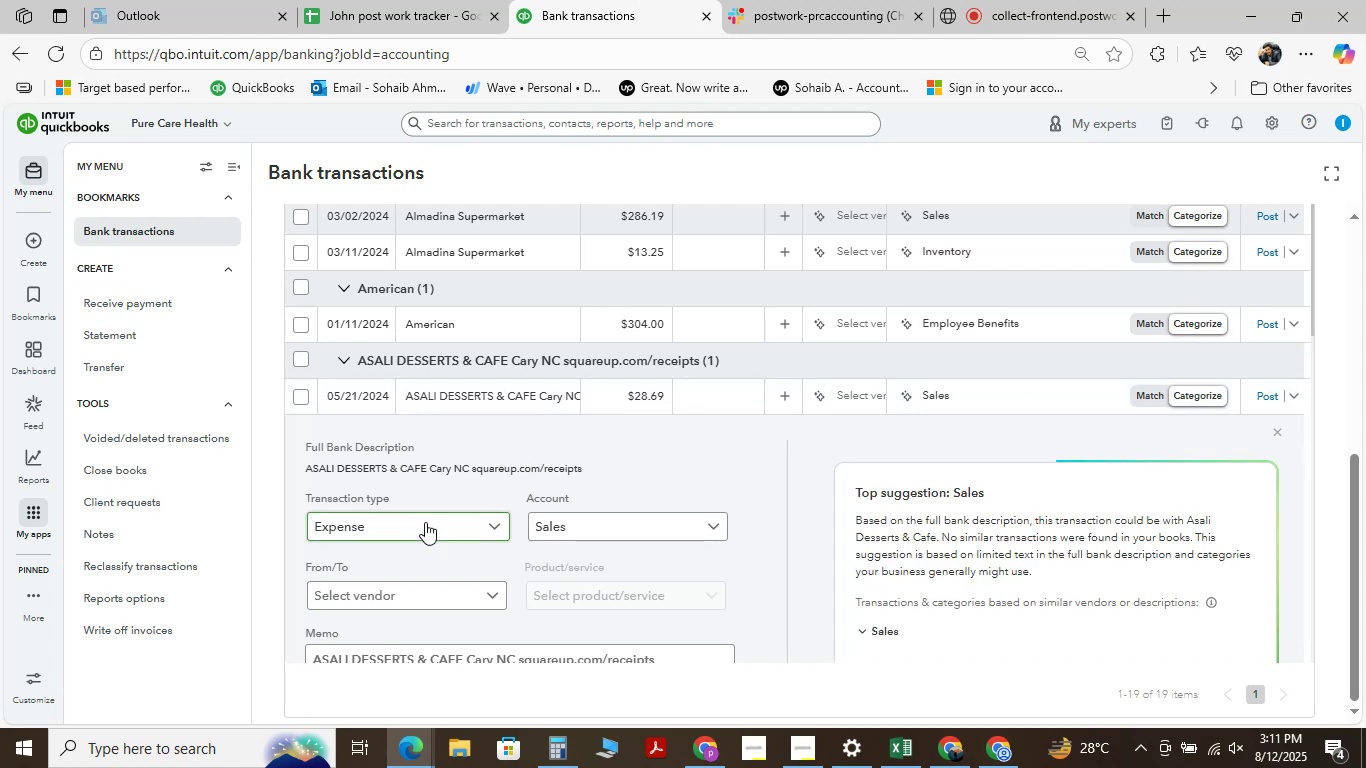 
scroll: coordinate [354, 512], scroll_direction: down, amount: 1.0
 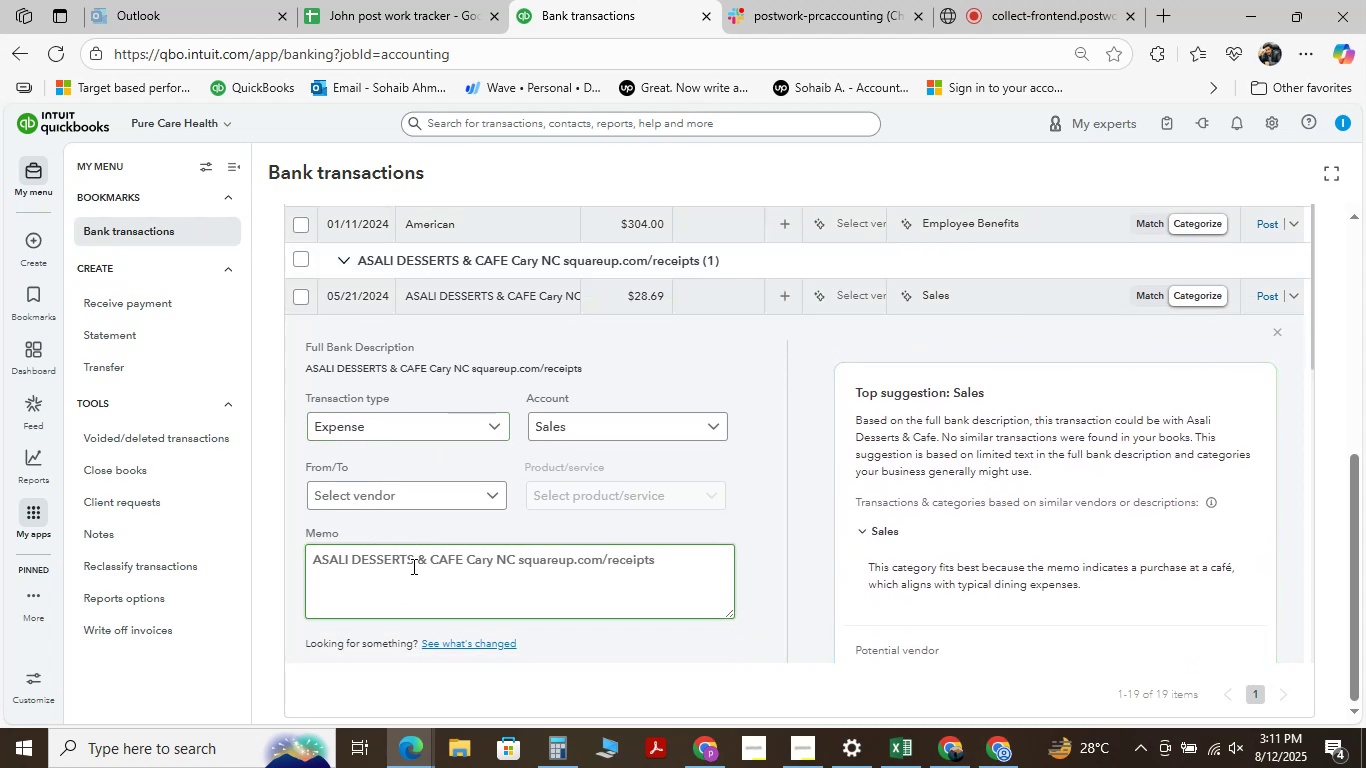 
left_click_drag(start_coordinate=[411, 557], to_coordinate=[294, 551])
 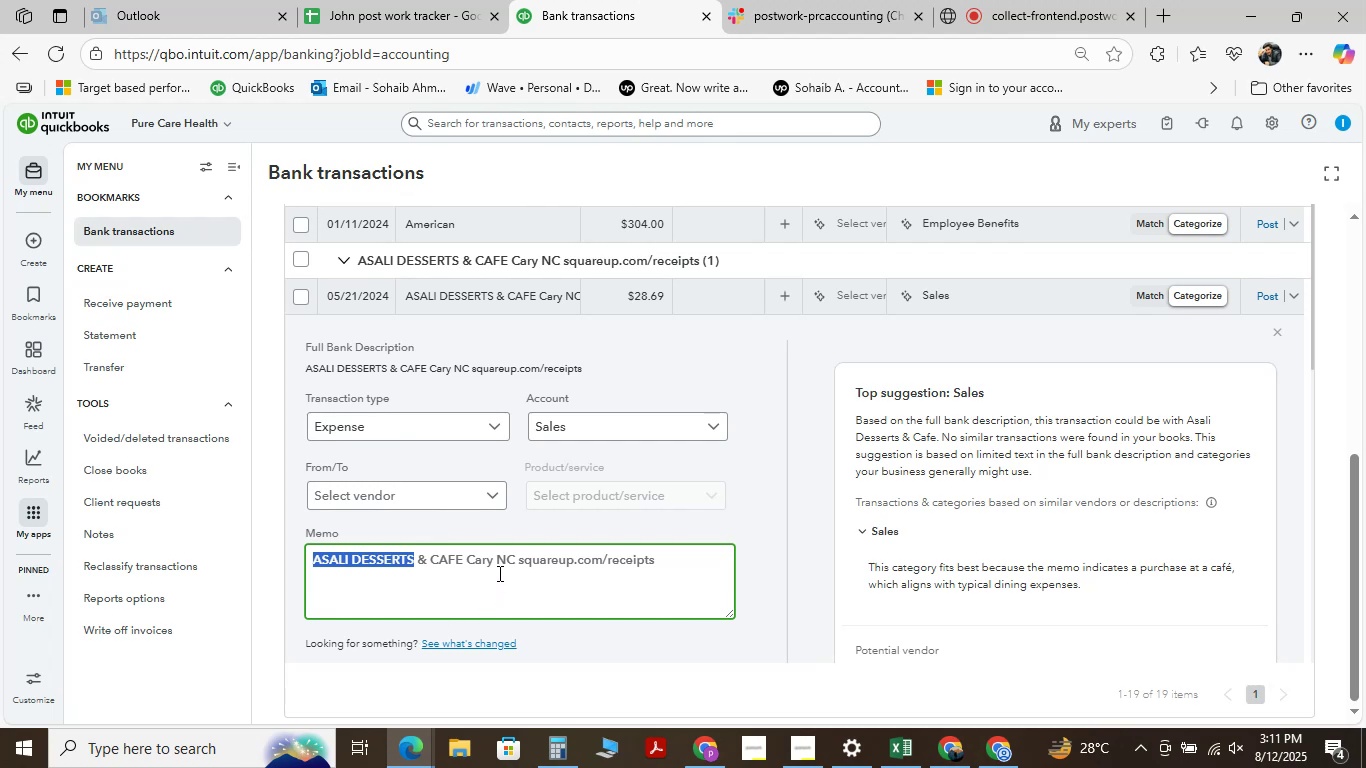 
wait(5.46)
 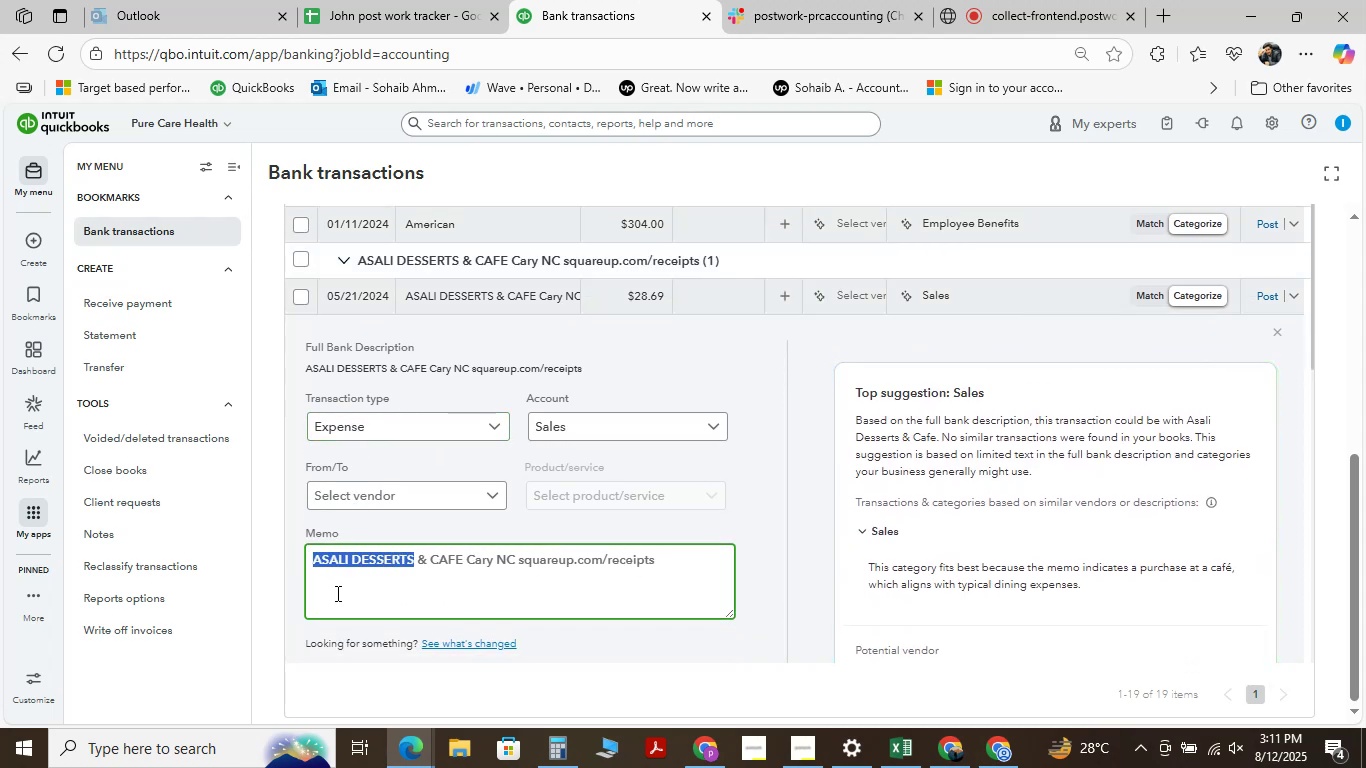 
left_click_drag(start_coordinate=[494, 558], to_coordinate=[288, 519])
 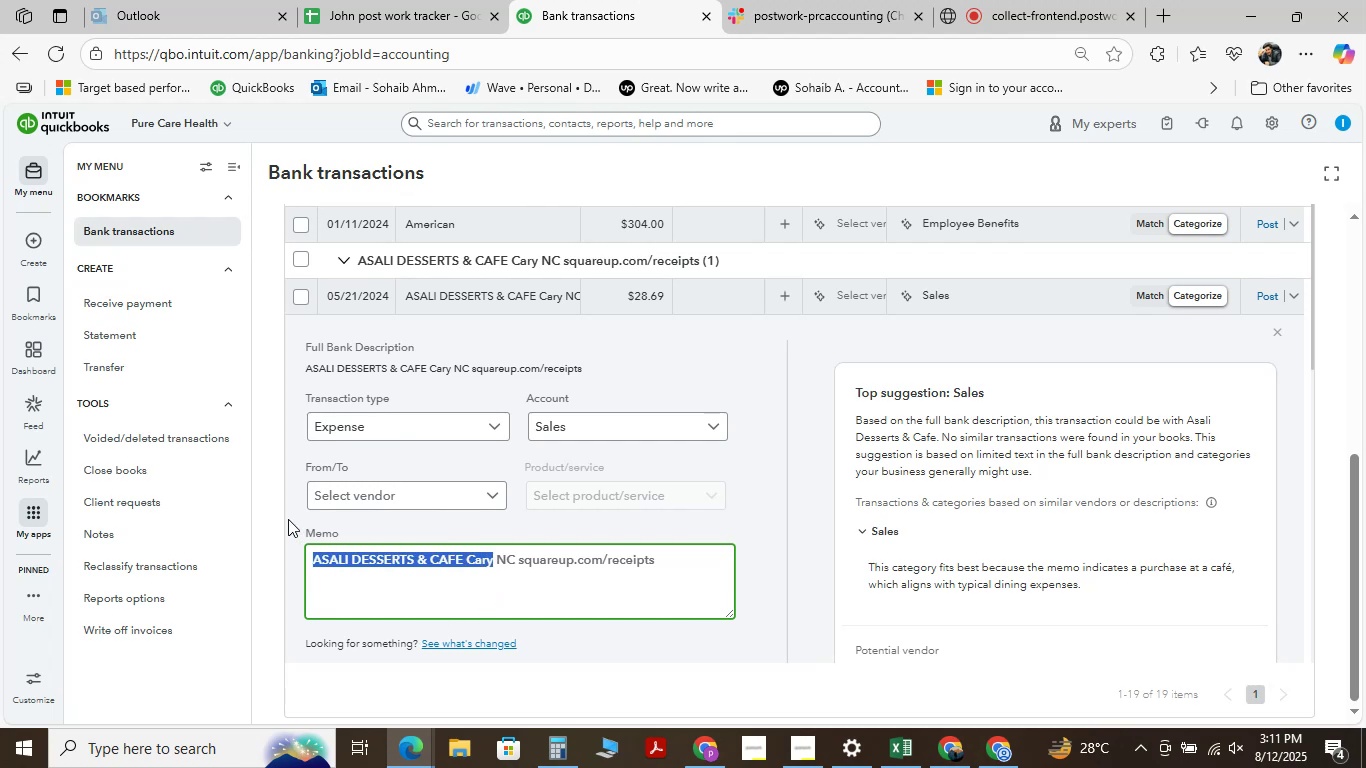 
key(Control+C)
 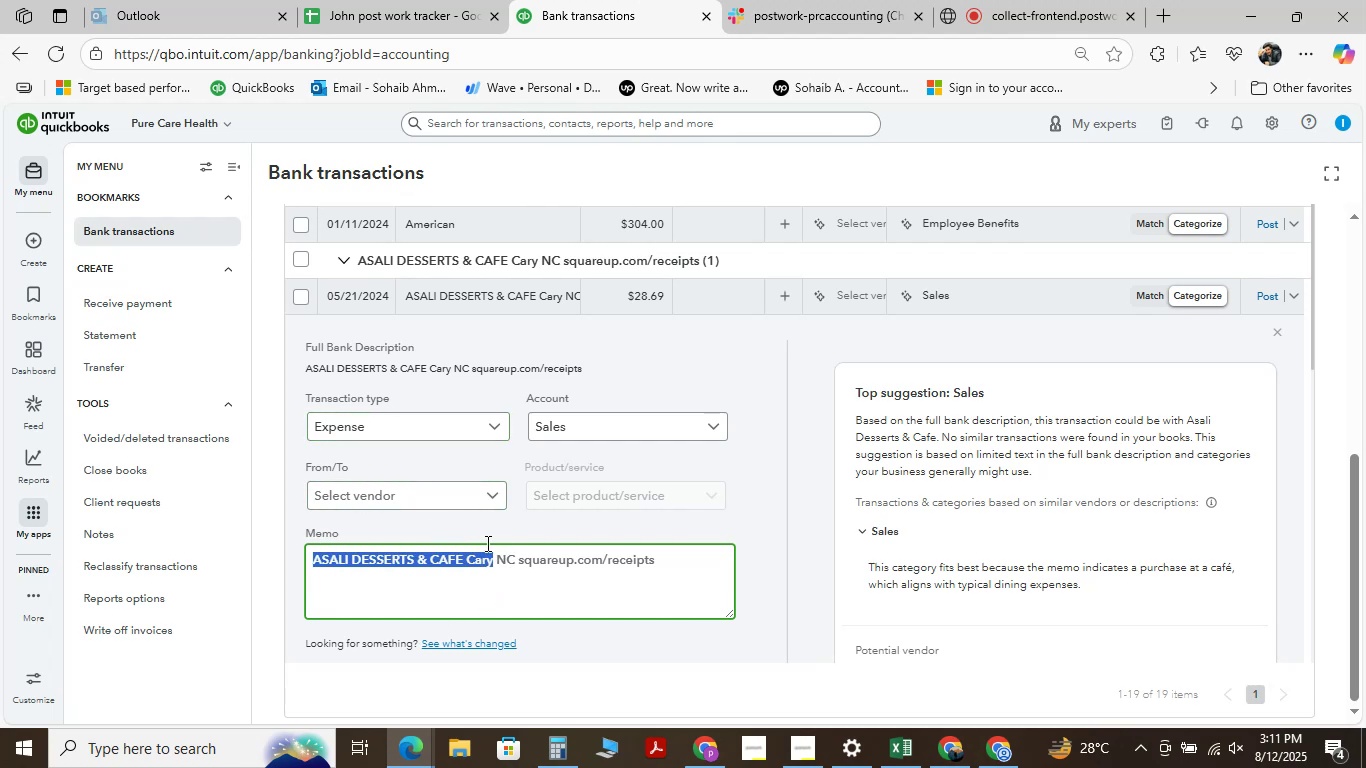 
left_click([462, 493])
 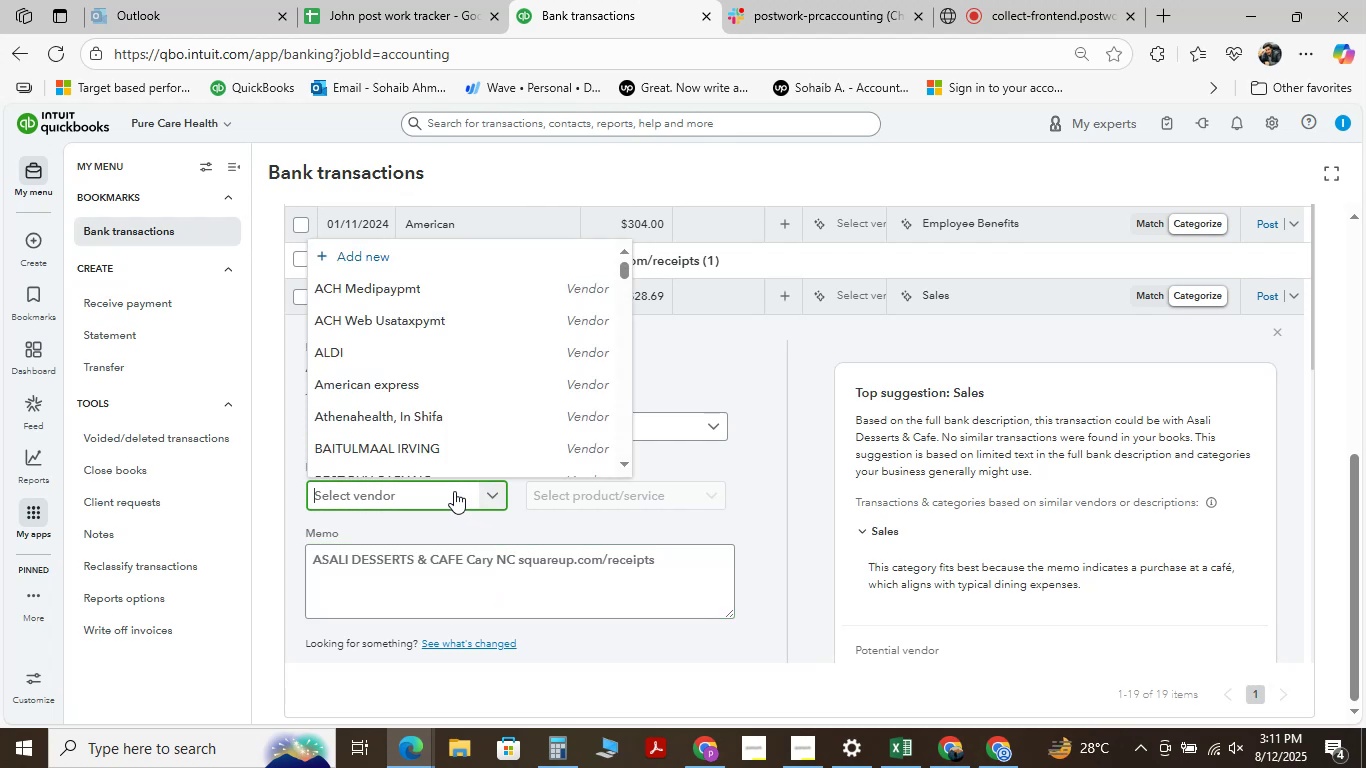 
key(Control+V)
 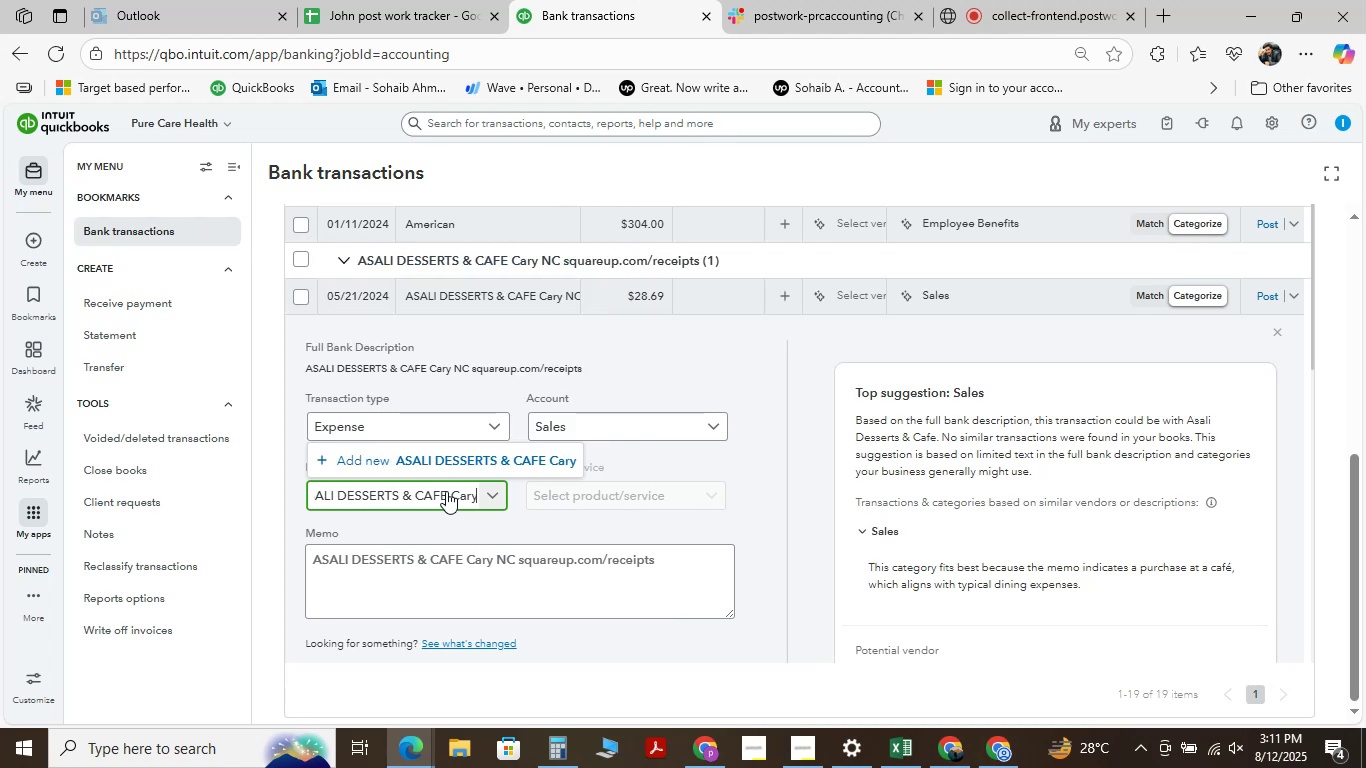 
mouse_move([460, 511])
 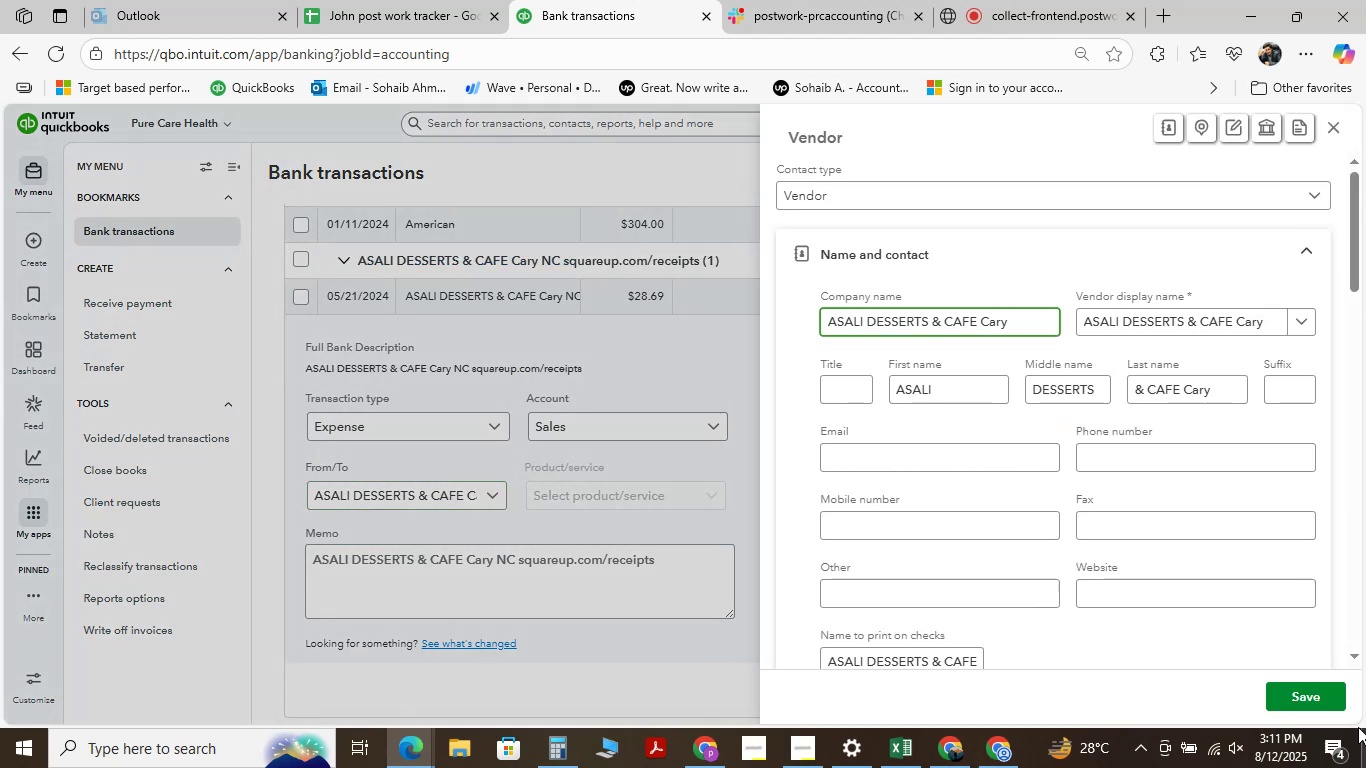 
left_click([1331, 691])
 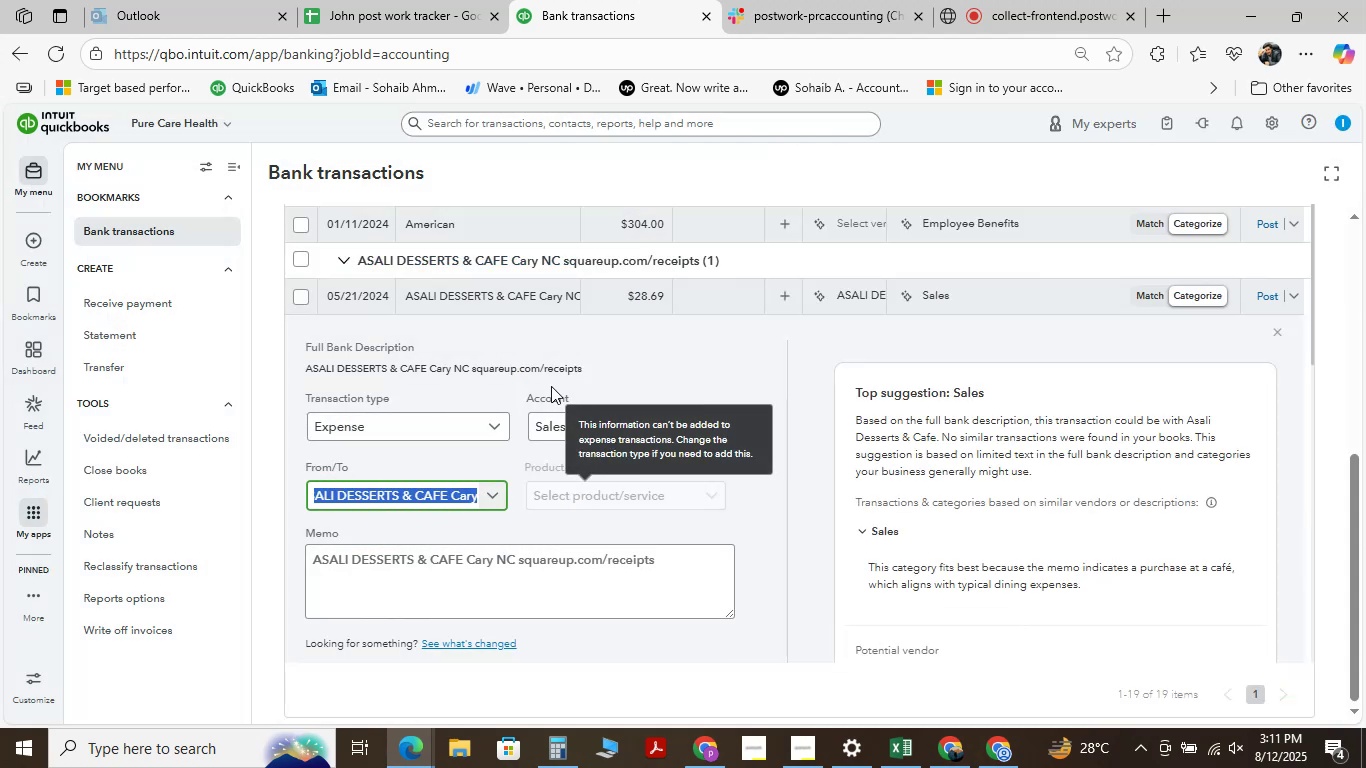 
left_click([600, 431])
 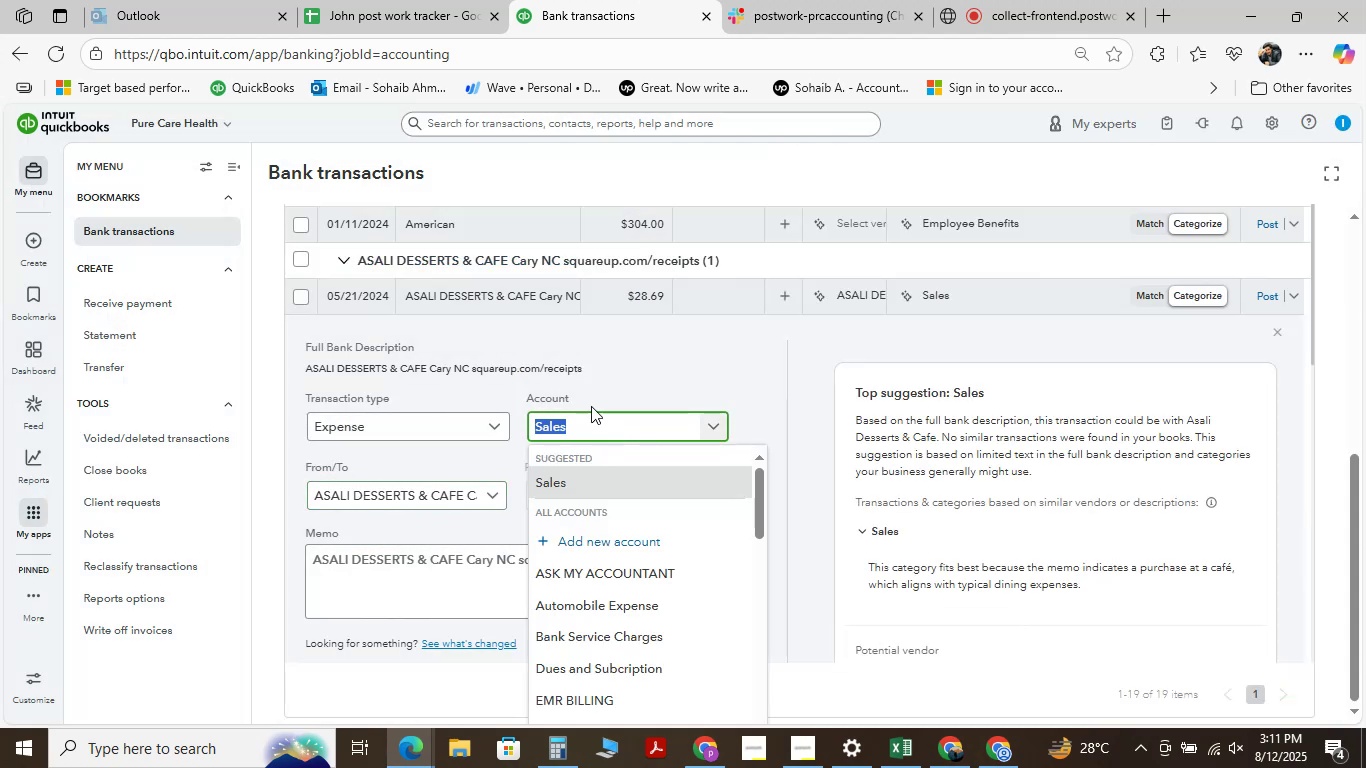 
type( mea)
 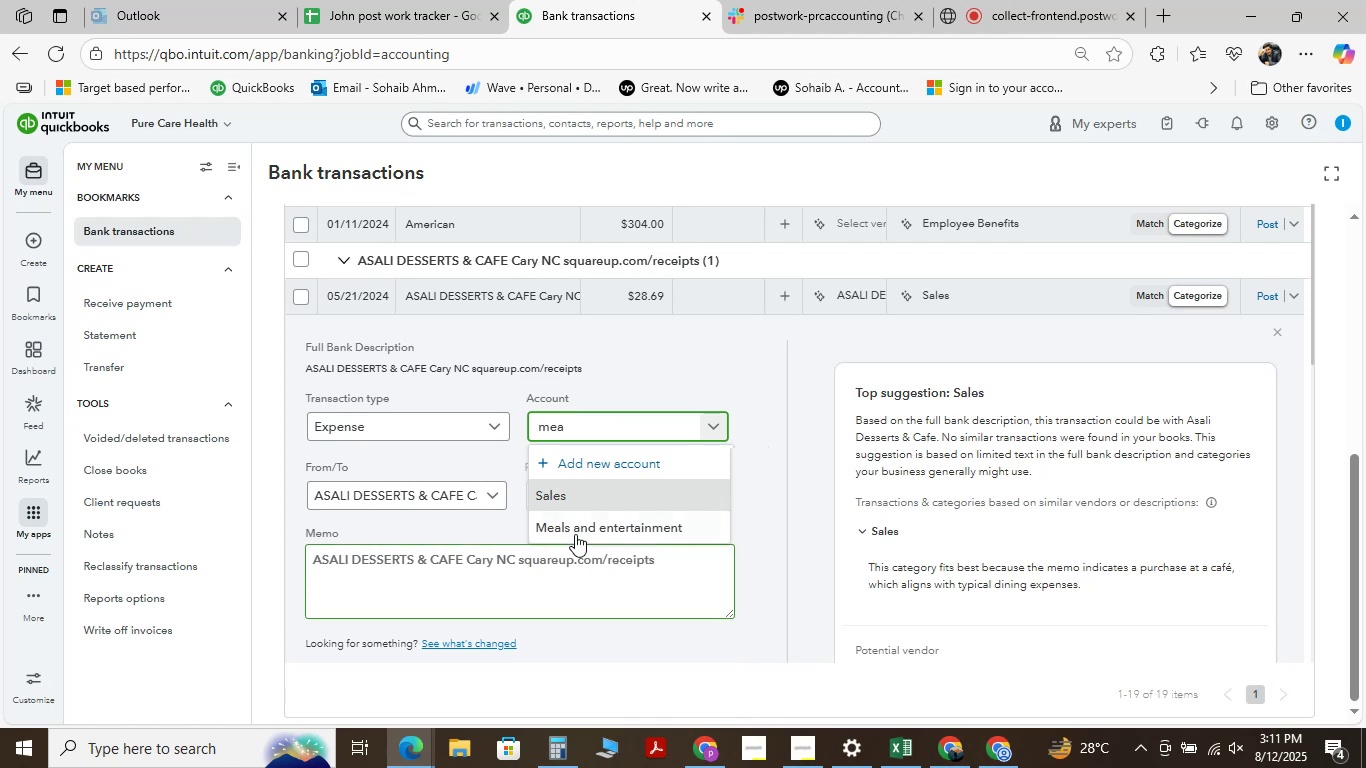 
left_click([575, 534])
 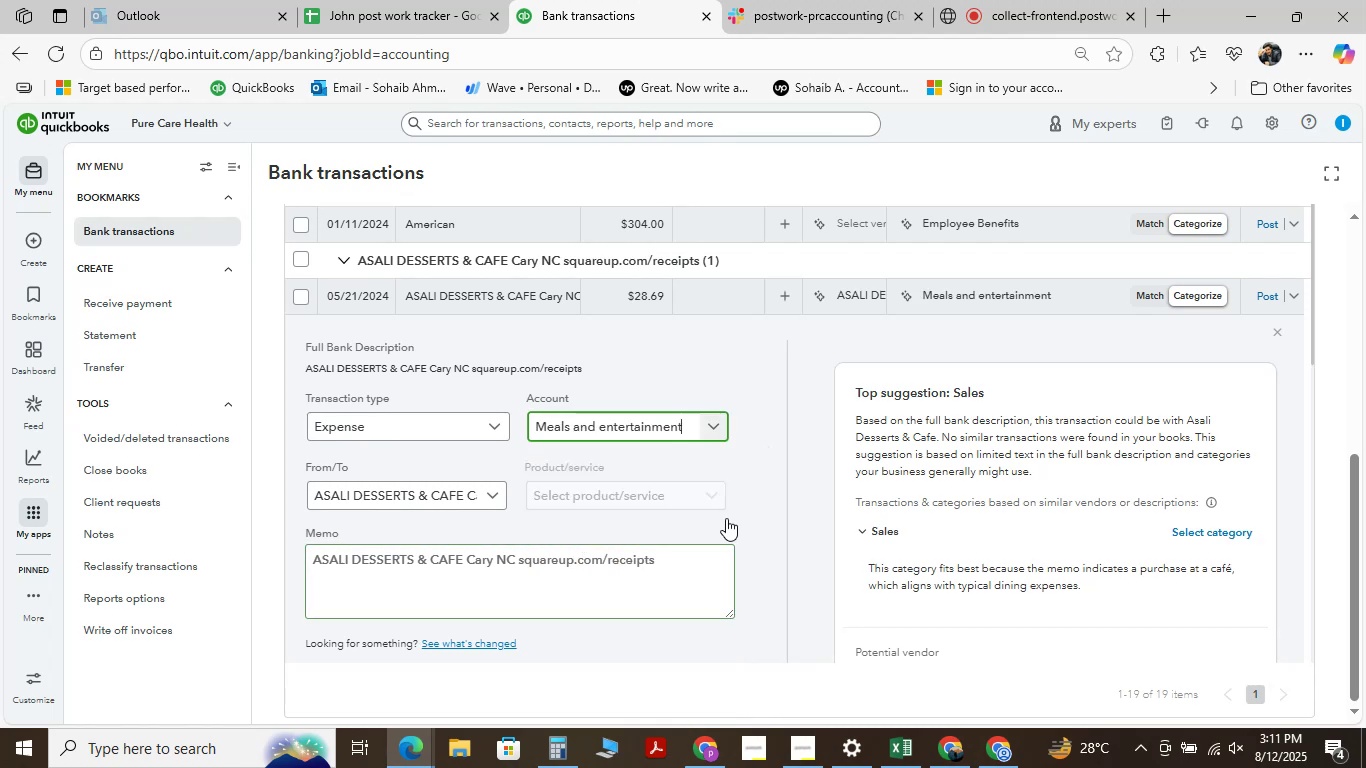 
scroll: coordinate [515, 395], scroll_direction: down, amount: 2.0
 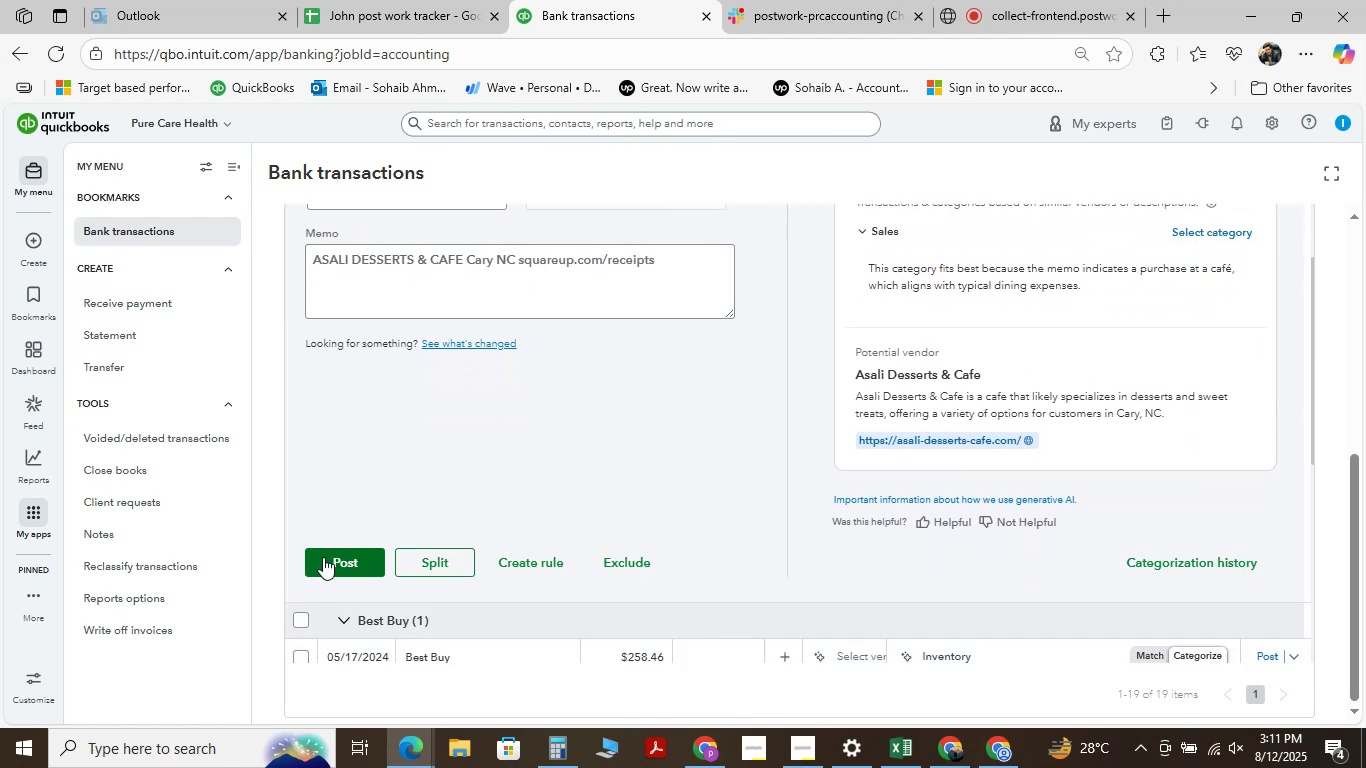 
left_click([323, 557])
 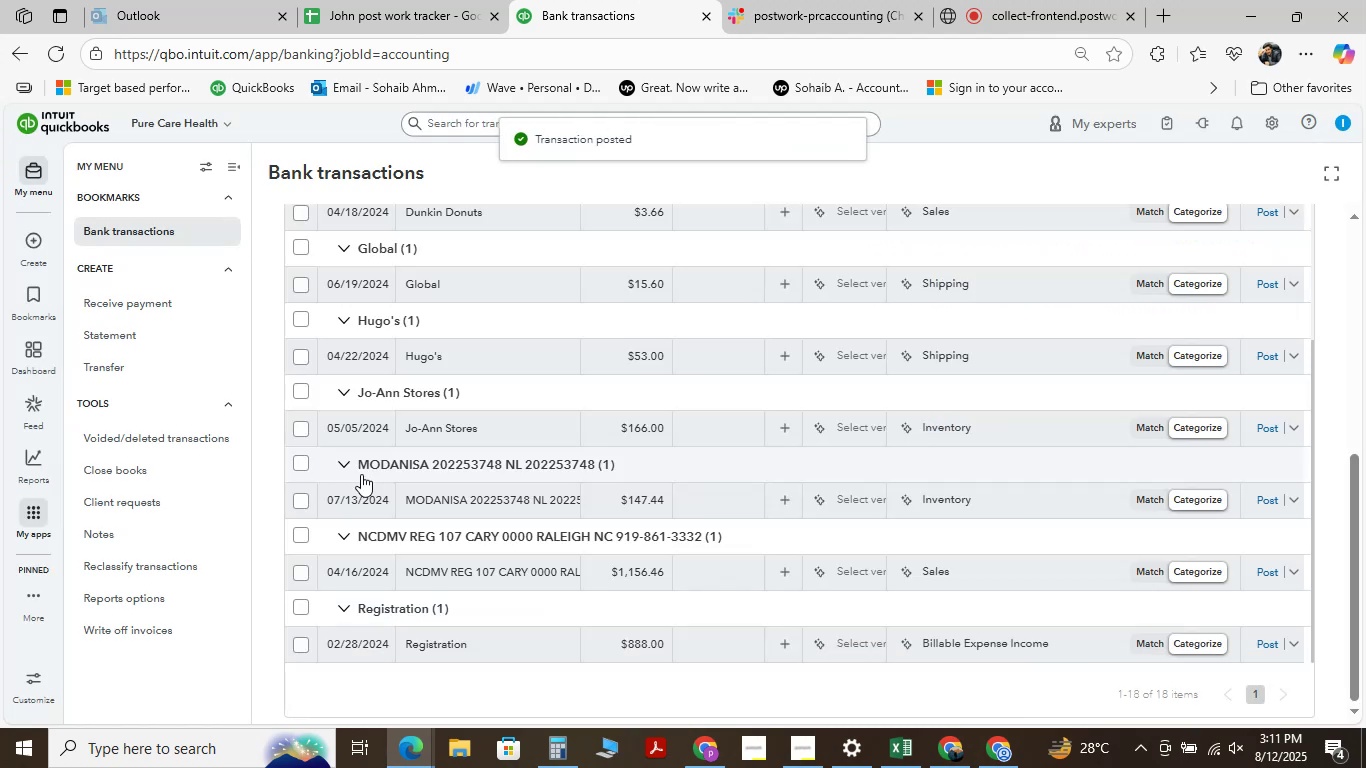 
wait(8.01)
 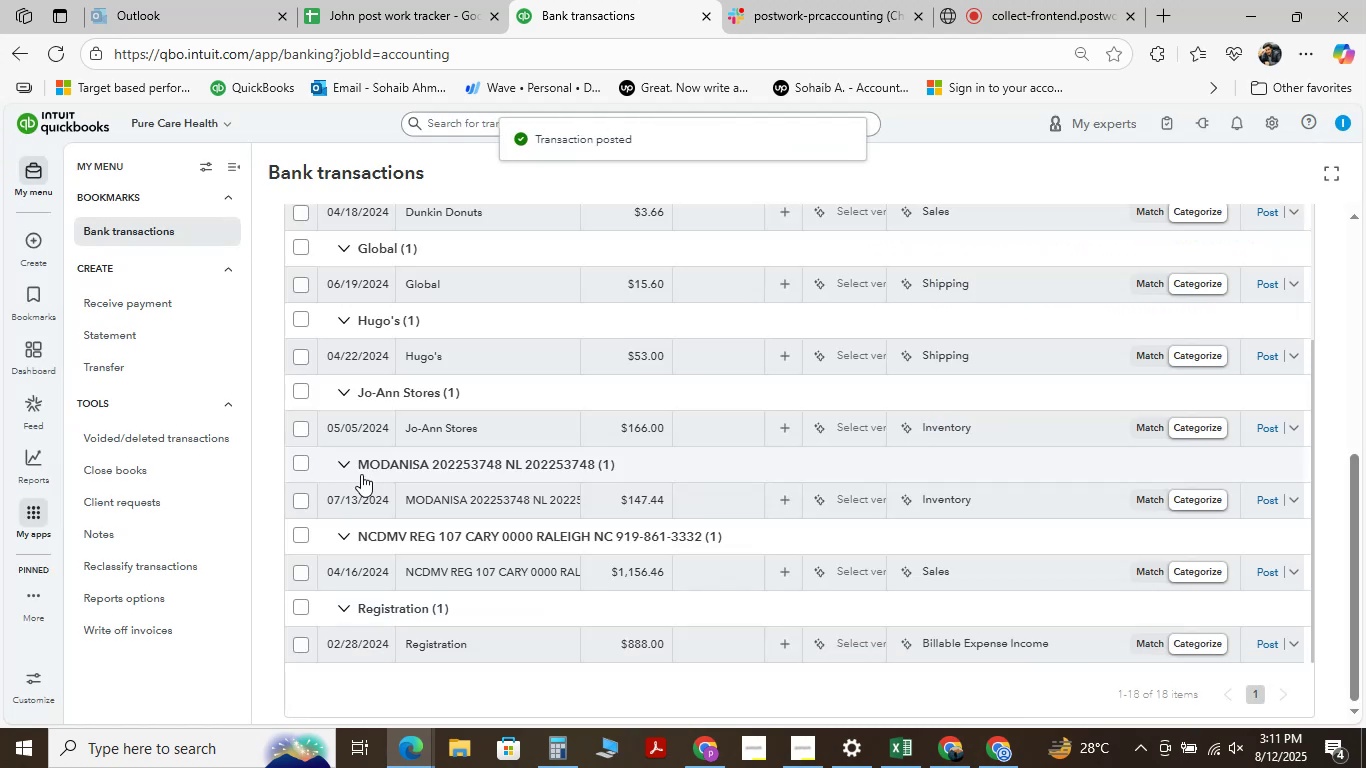 
mouse_move([475, 382])
 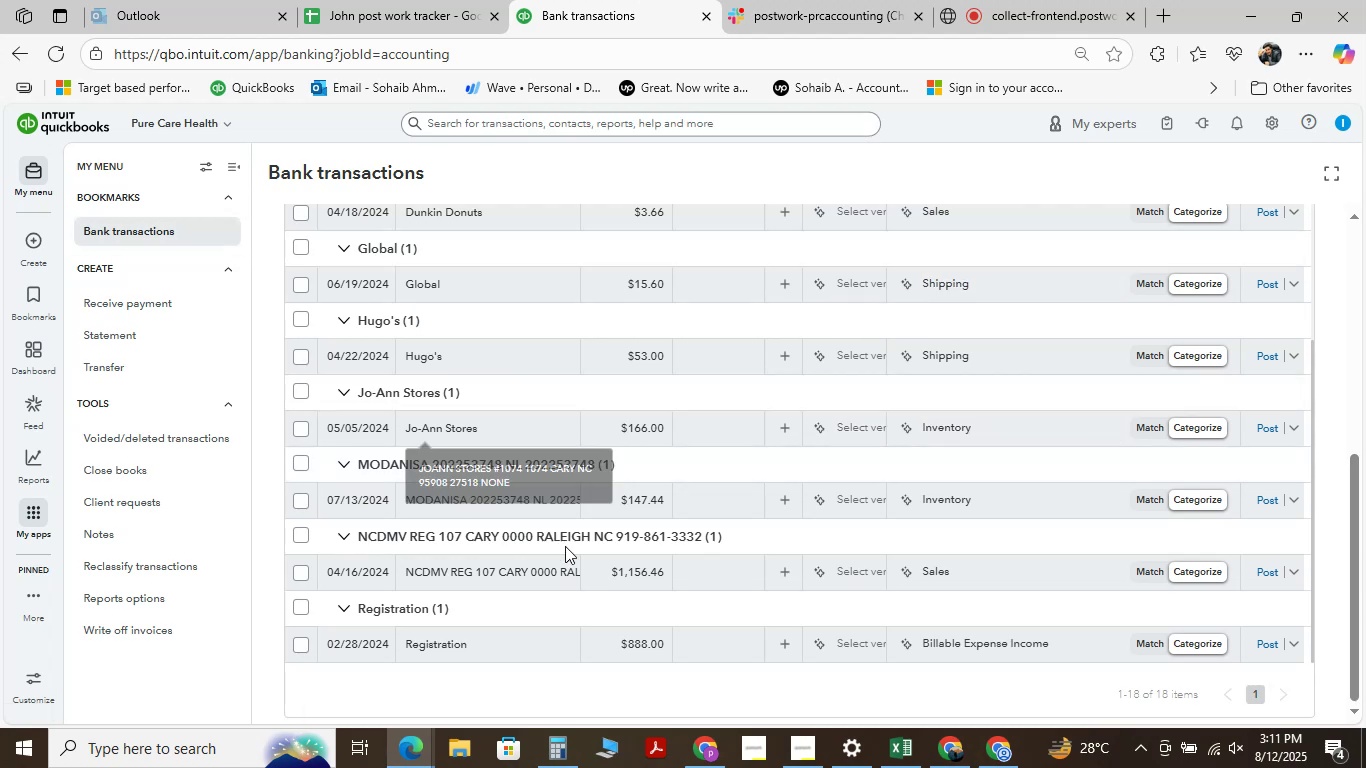 
mouse_move([489, 380])
 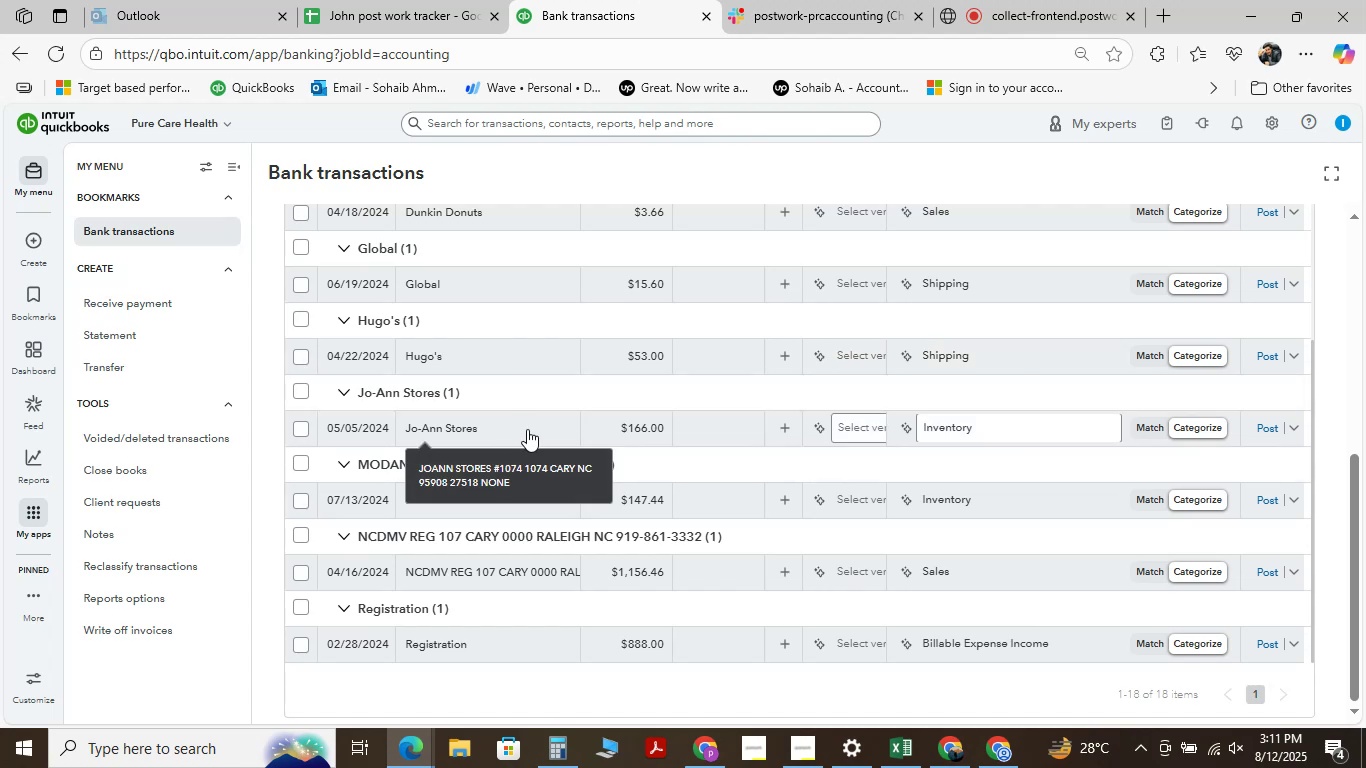 
scroll: coordinate [529, 412], scroll_direction: down, amount: 4.0
 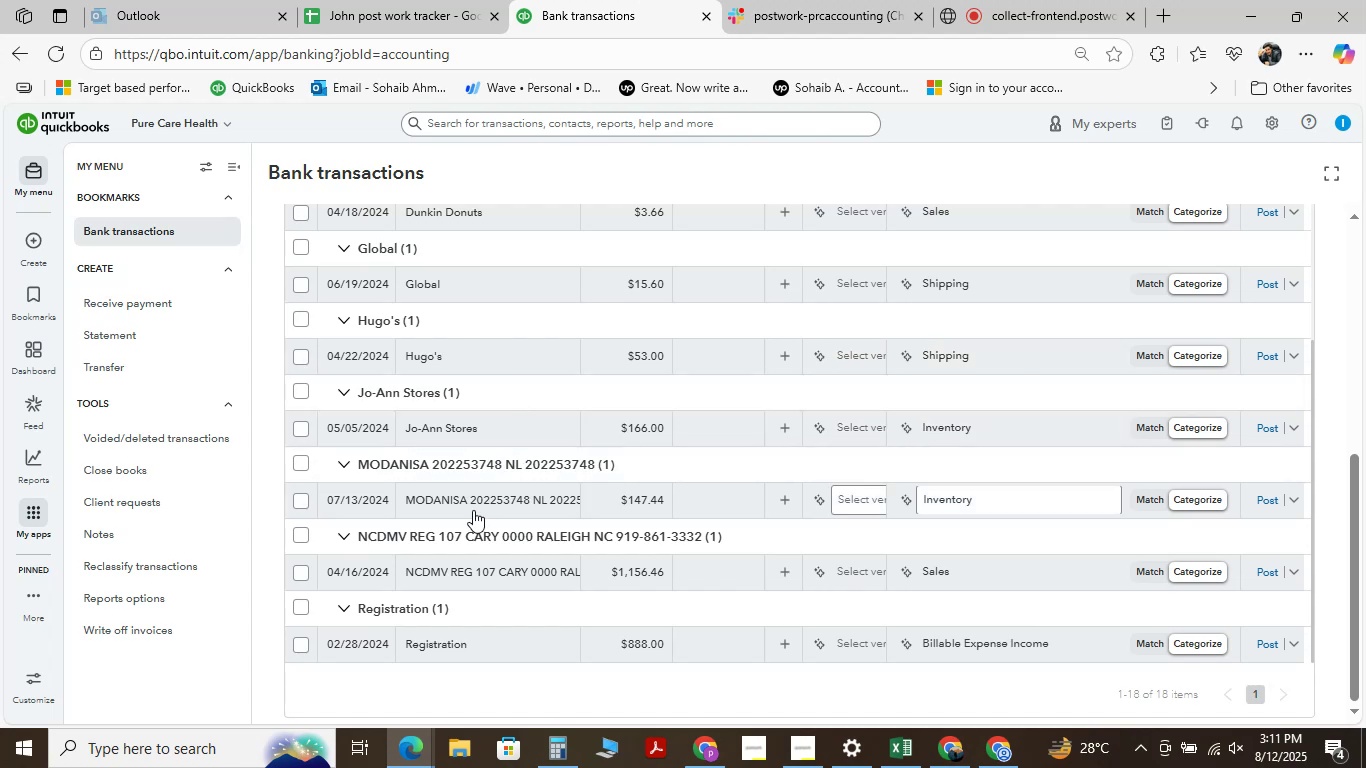 
scroll: coordinate [473, 510], scroll_direction: up, amount: 2.0
 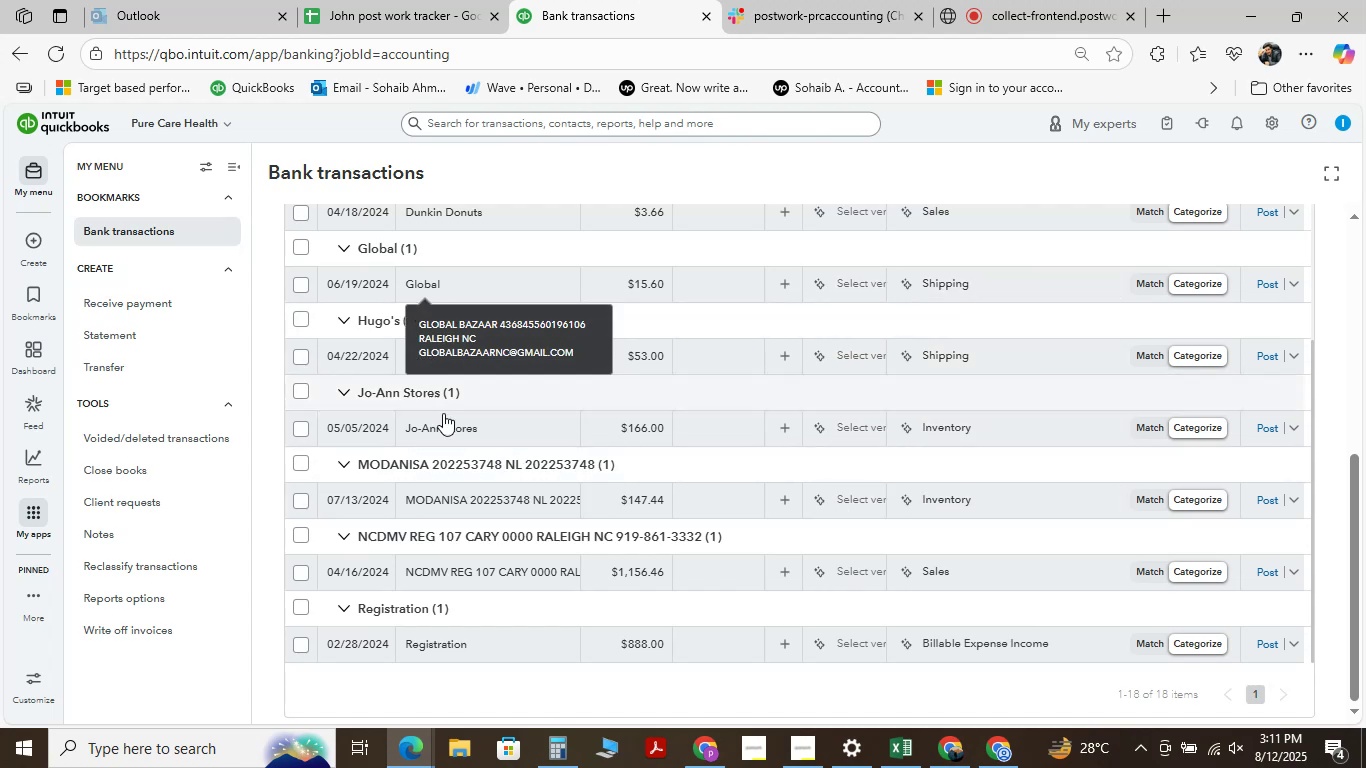 
left_click([445, 433])
 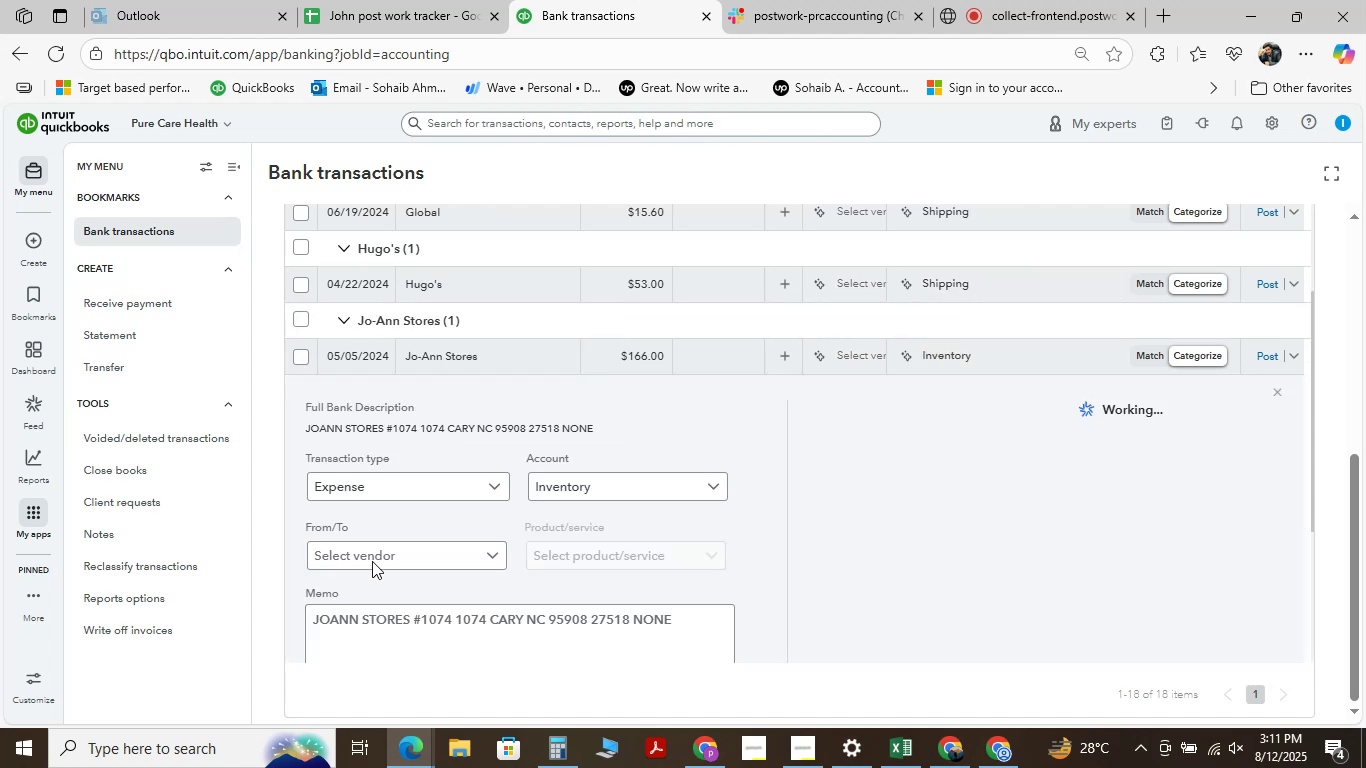 
scroll: coordinate [390, 500], scroll_direction: down, amount: 1.0
 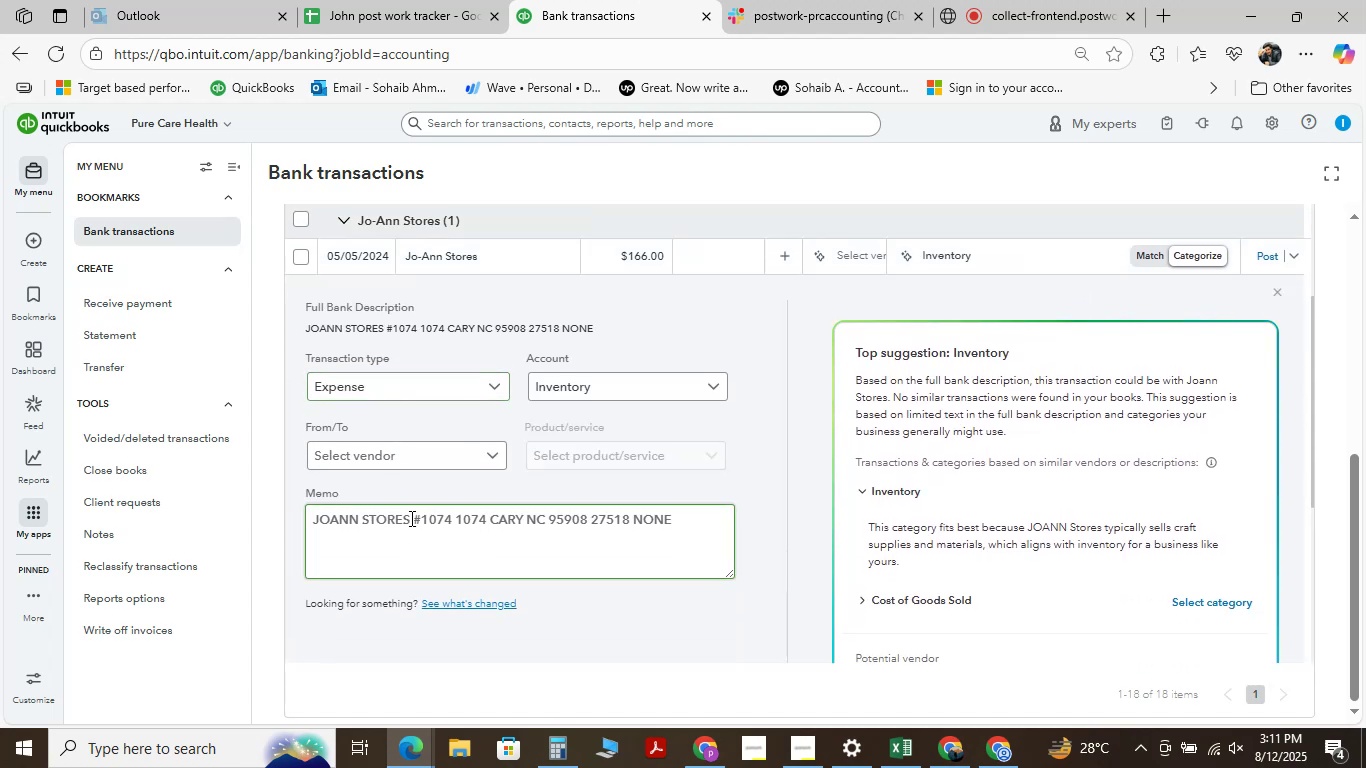 
left_click_drag(start_coordinate=[410, 518], to_coordinate=[213, 506])
 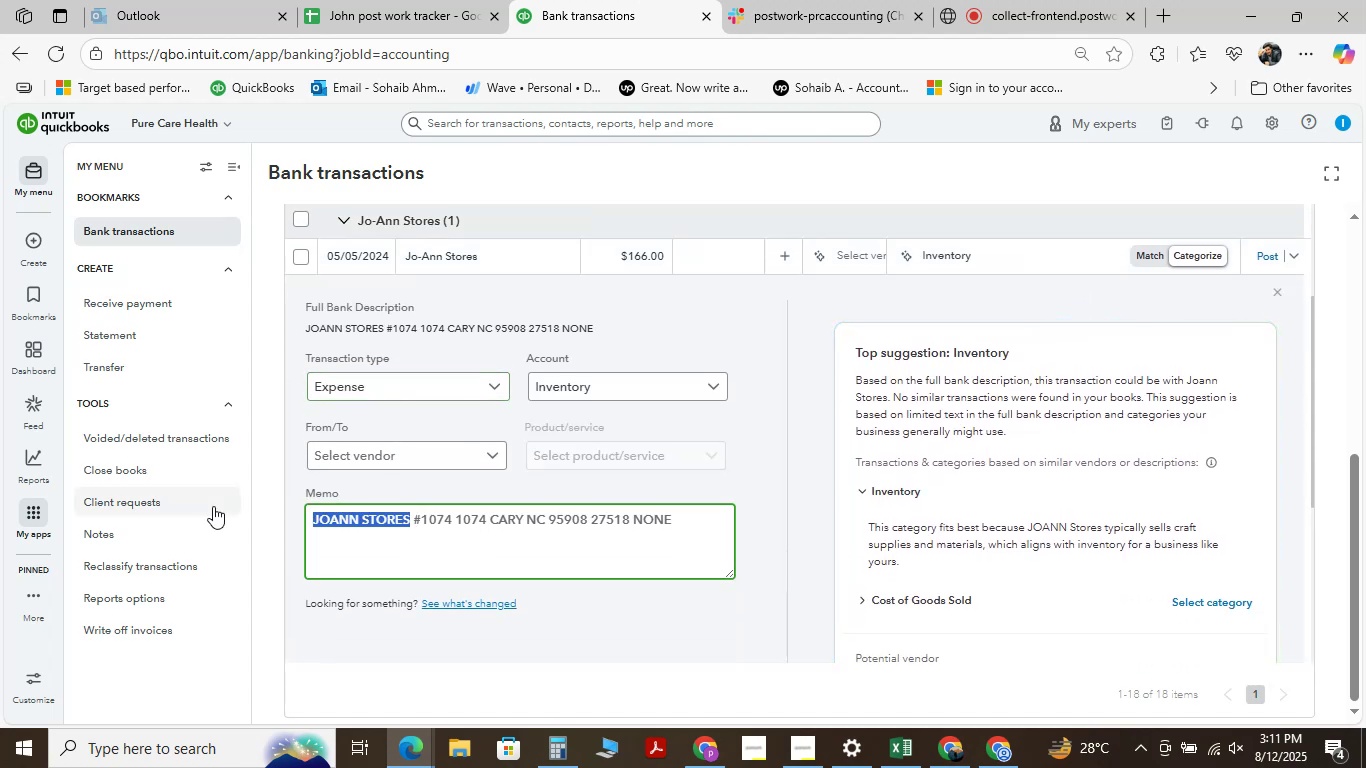 
key(Control+C)
 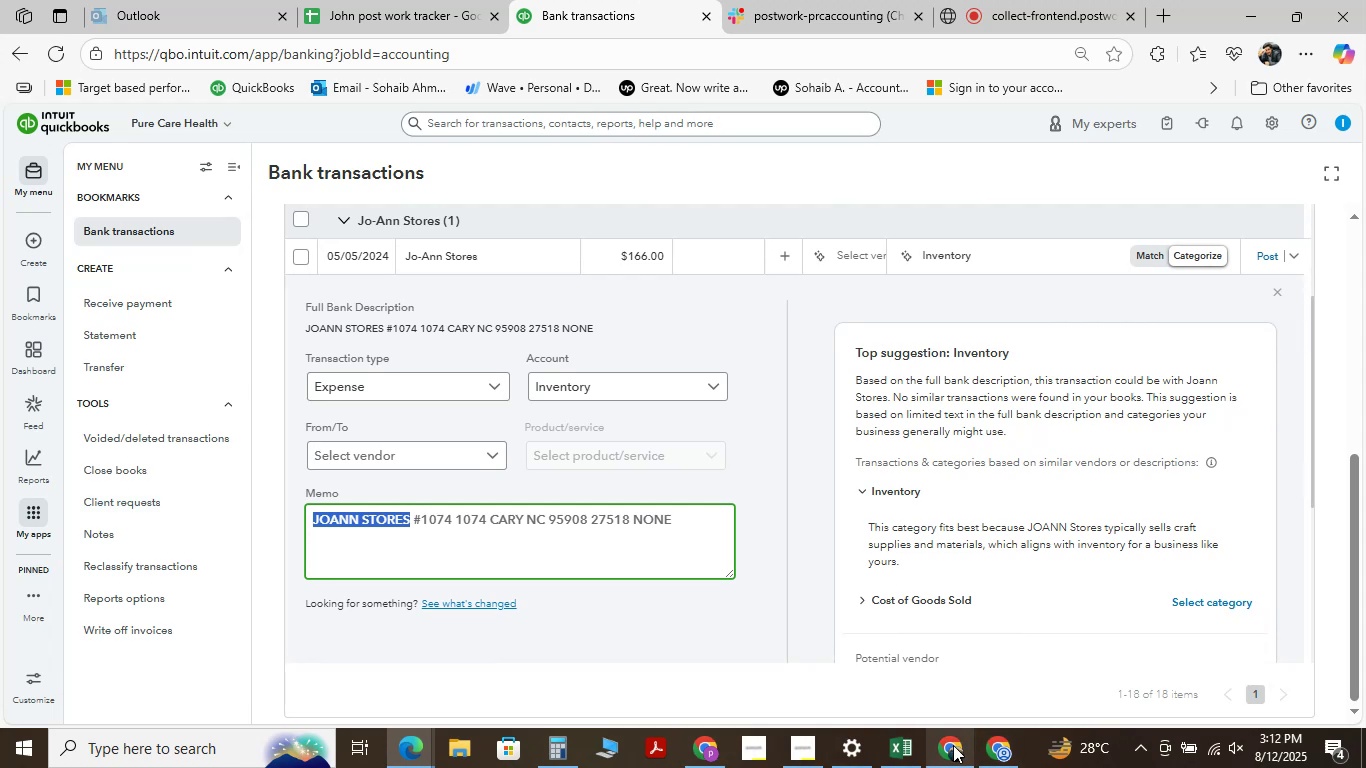 
left_click([955, 745])
 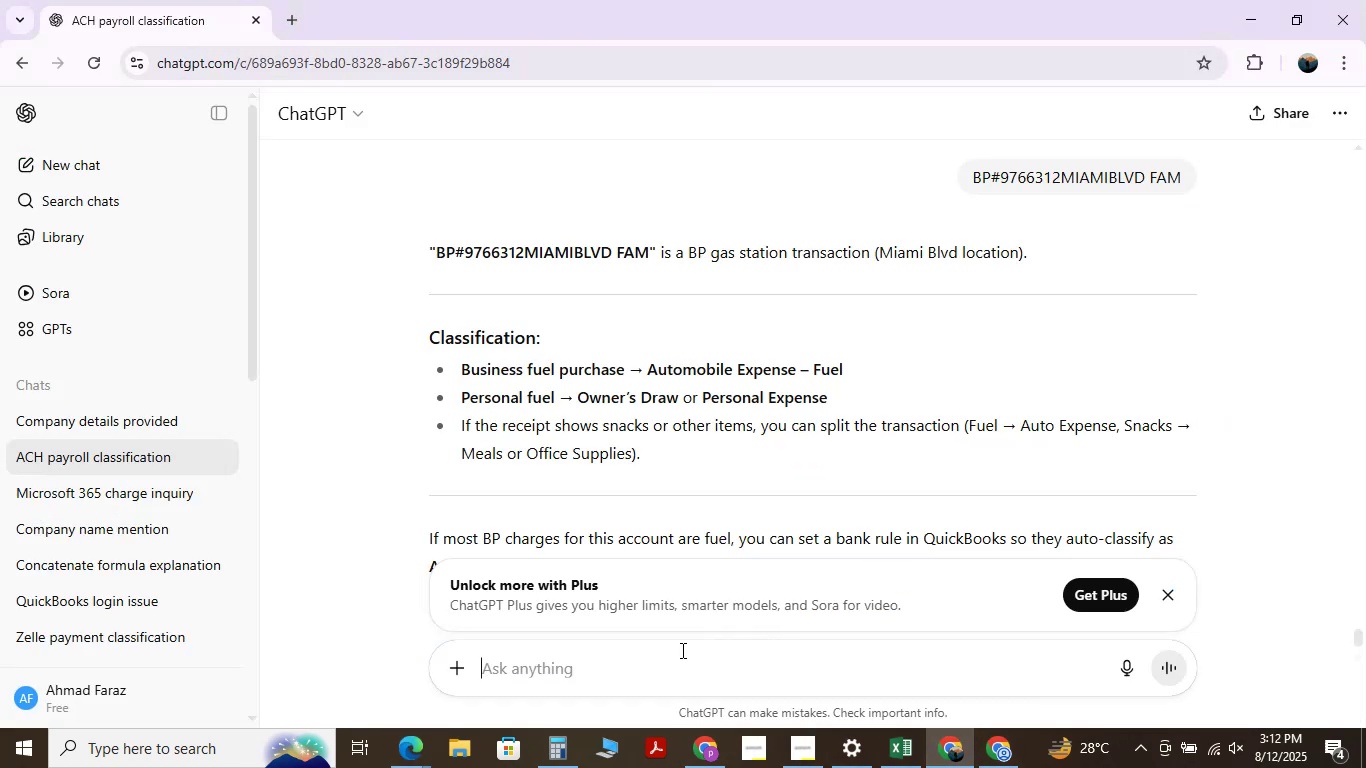 
key(Control+V)
 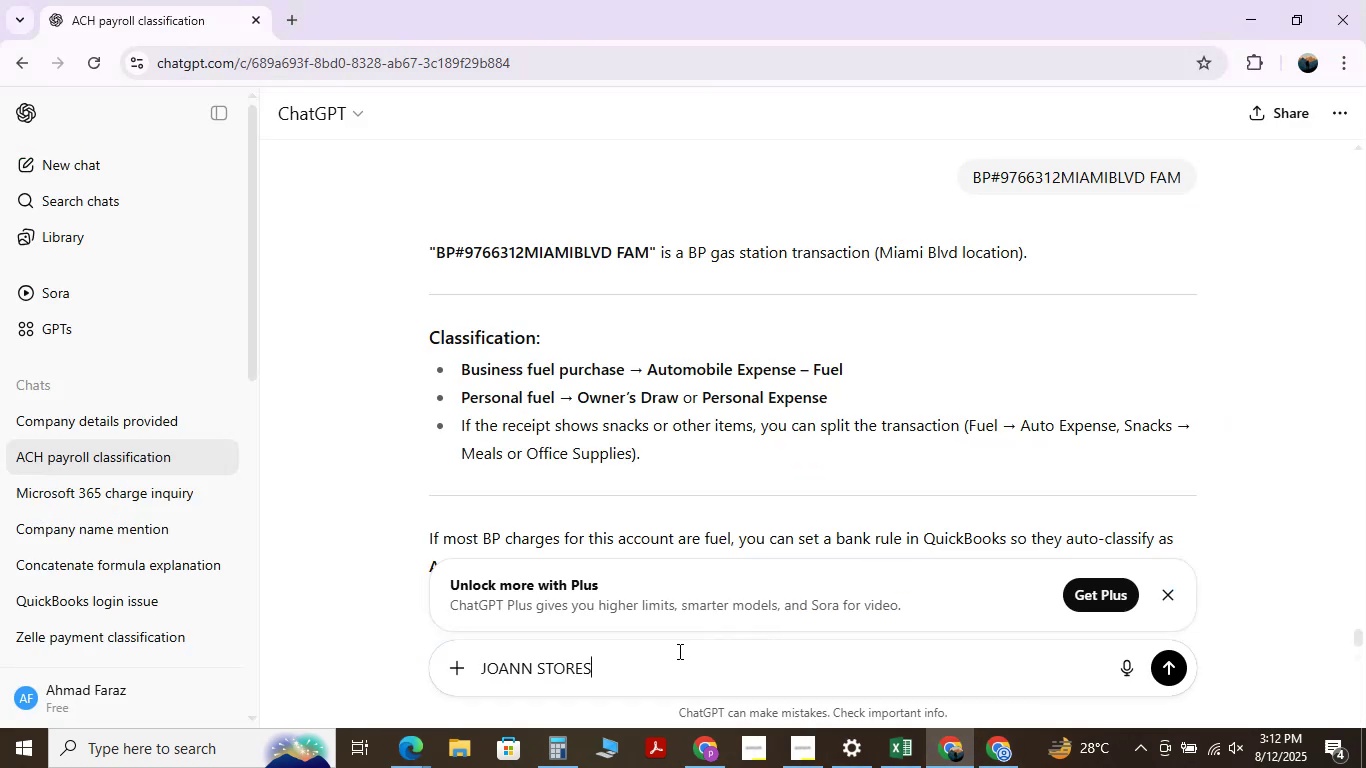 
key(NumpadEnter)
 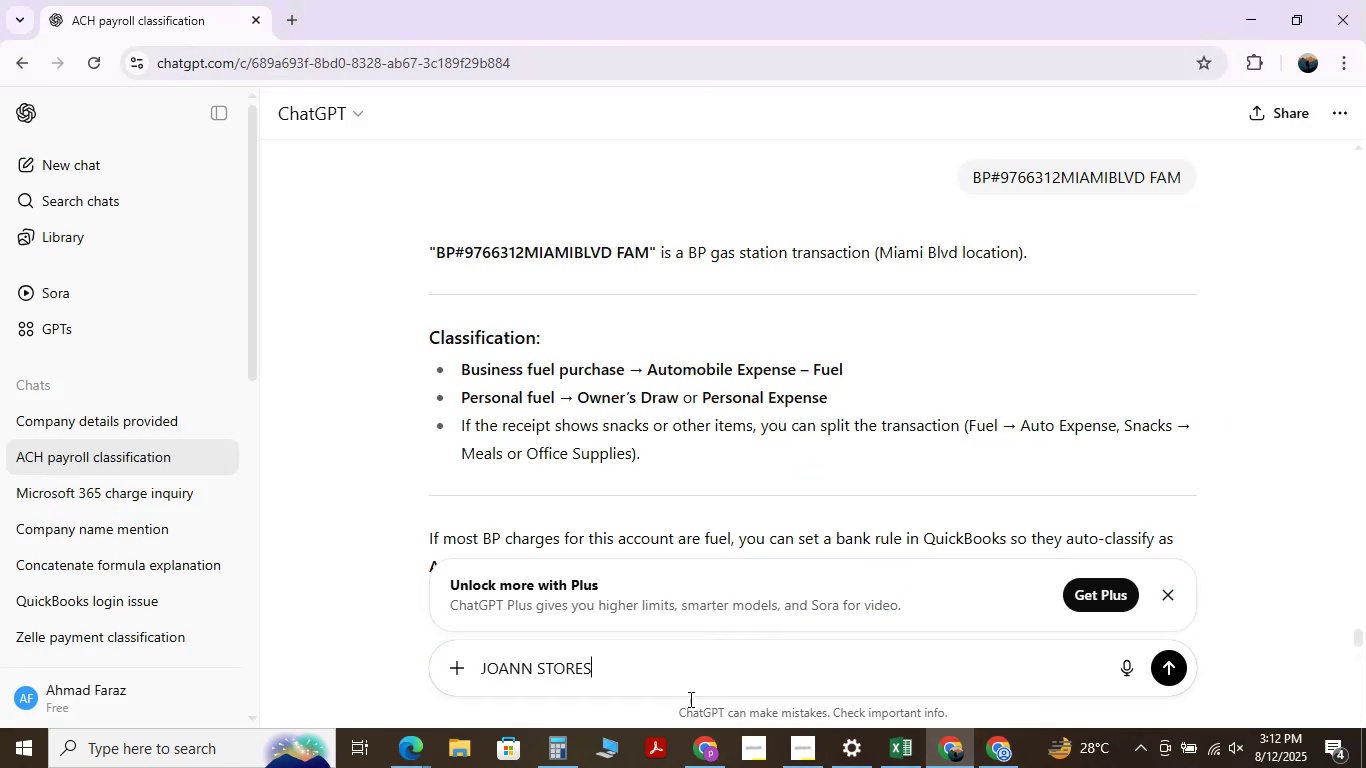 
mouse_move([717, 770])
 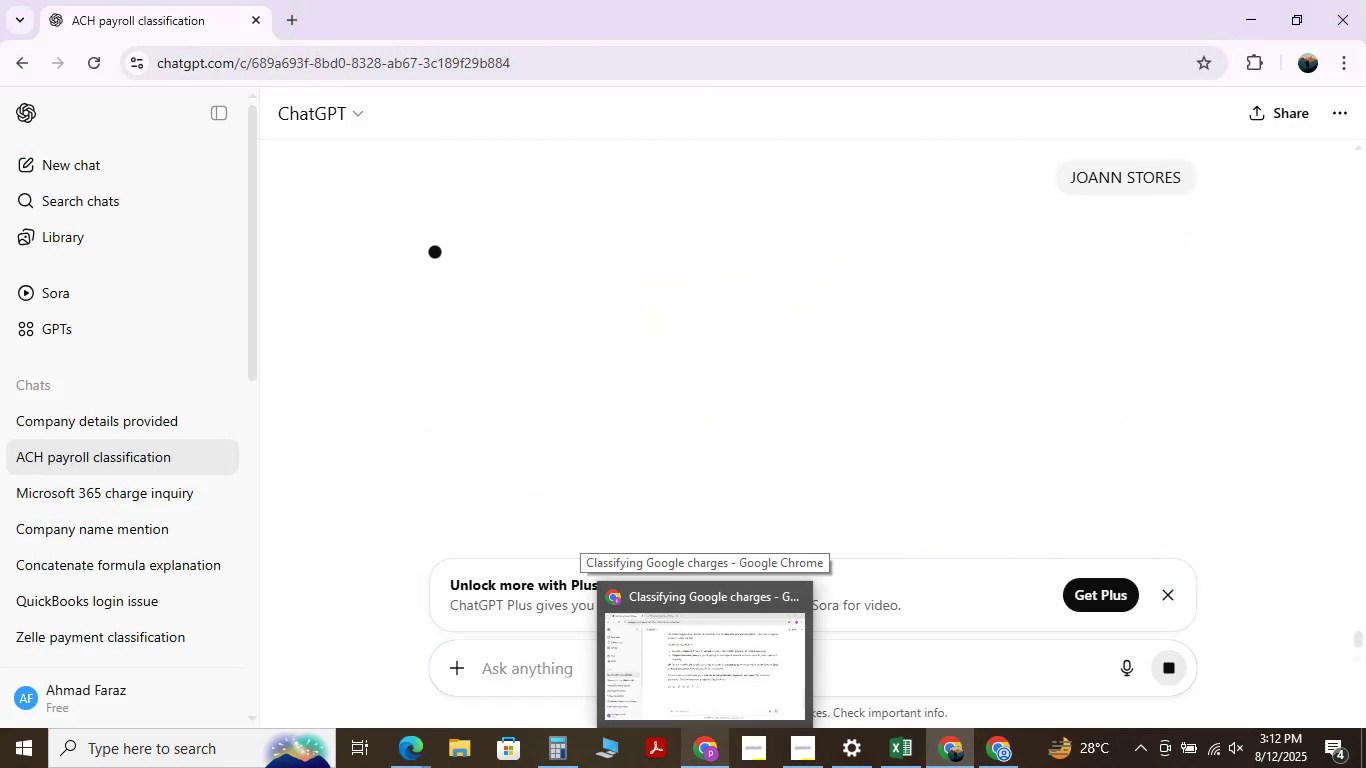 
mouse_move([1000, 746])
 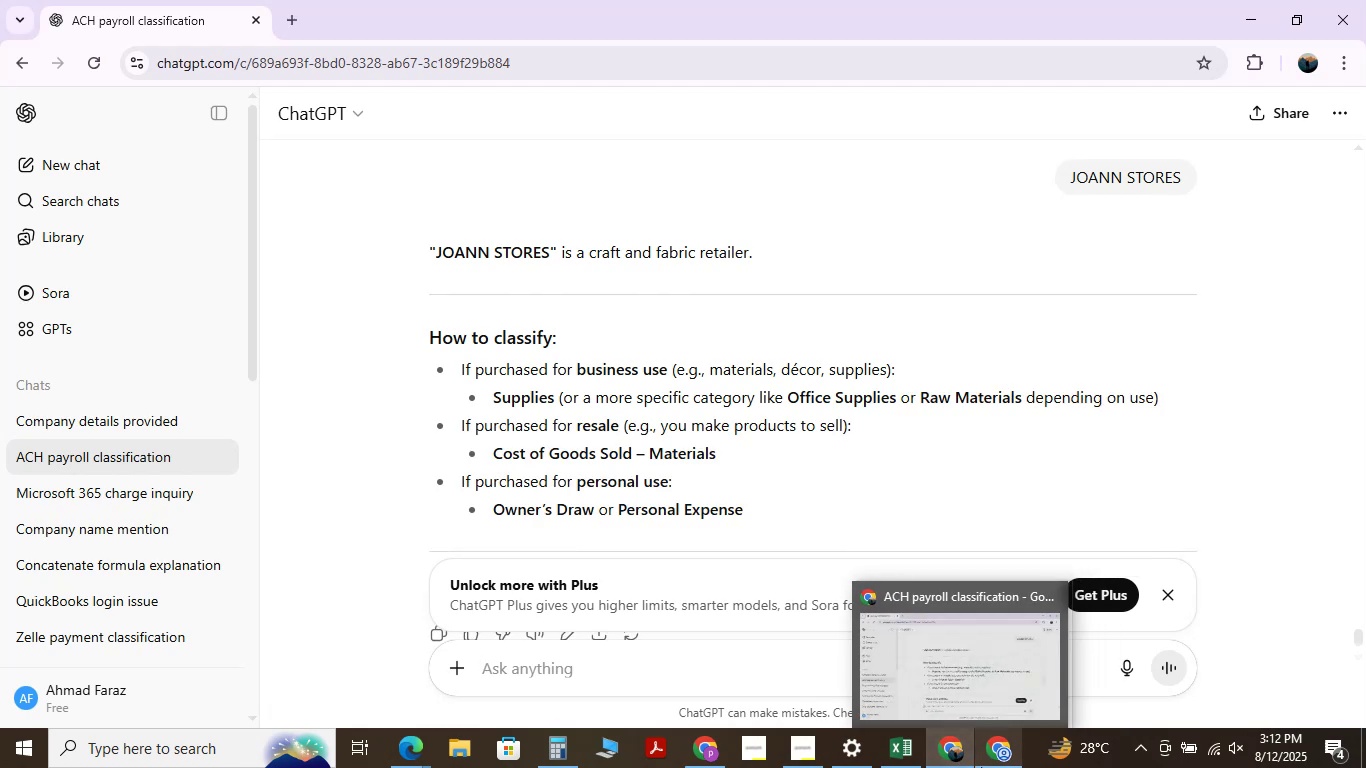 
left_click([981, 767])
 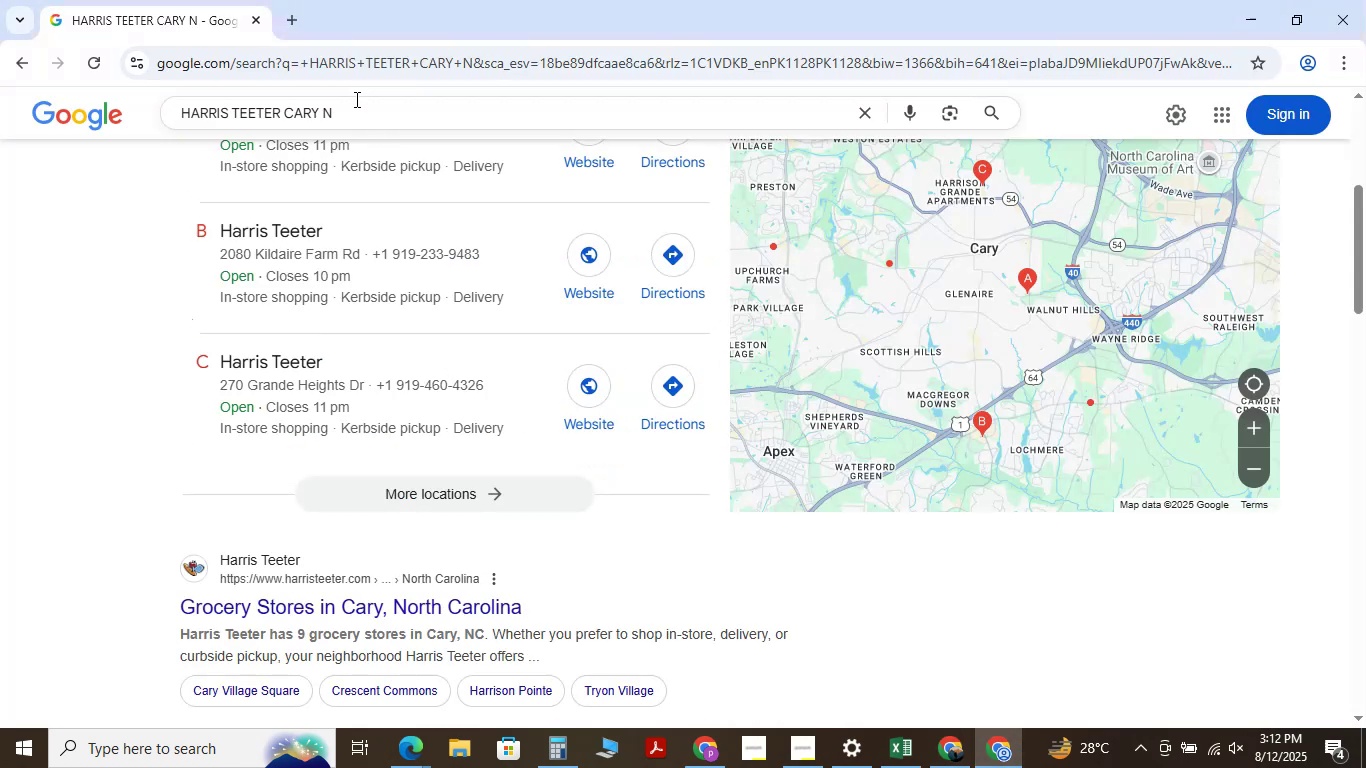 
left_click_drag(start_coordinate=[356, 103], to_coordinate=[32, 42])
 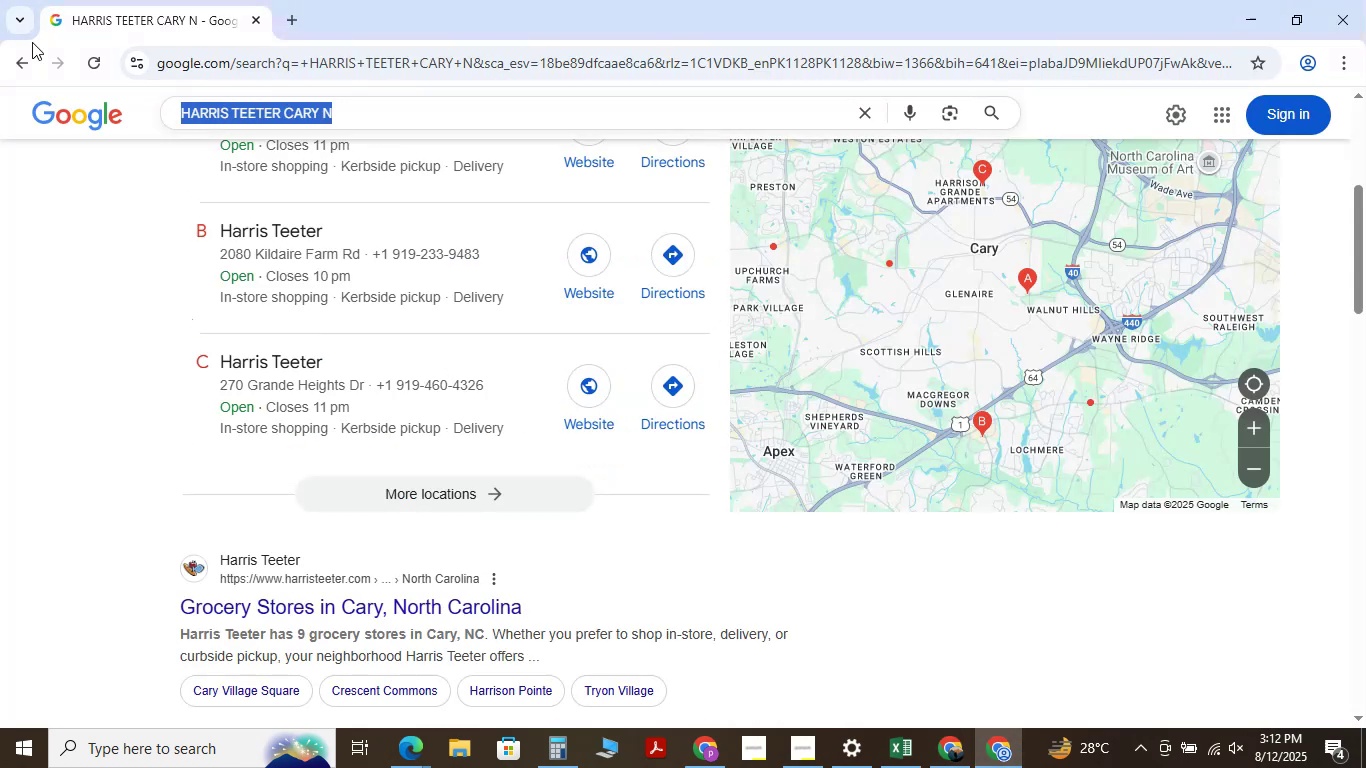 
key(Space)
 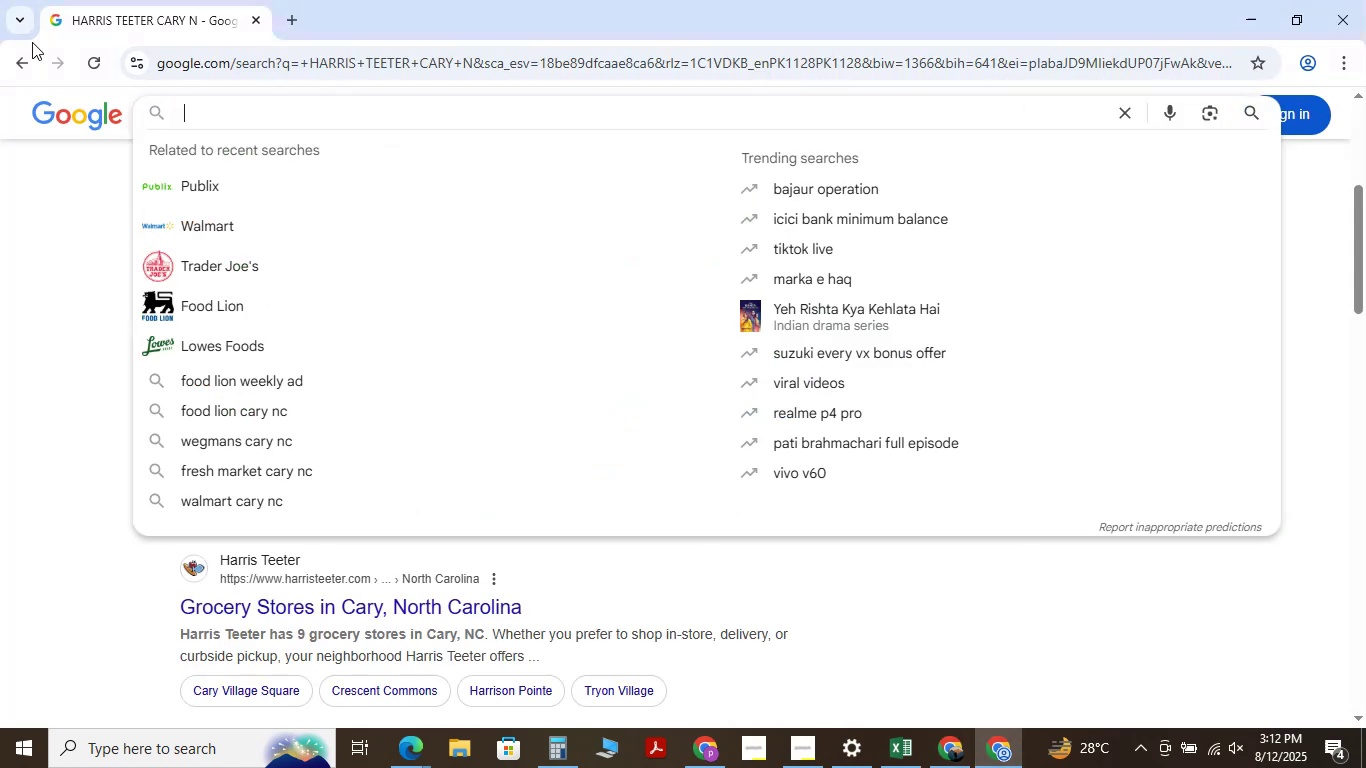 
key(Control+V)
 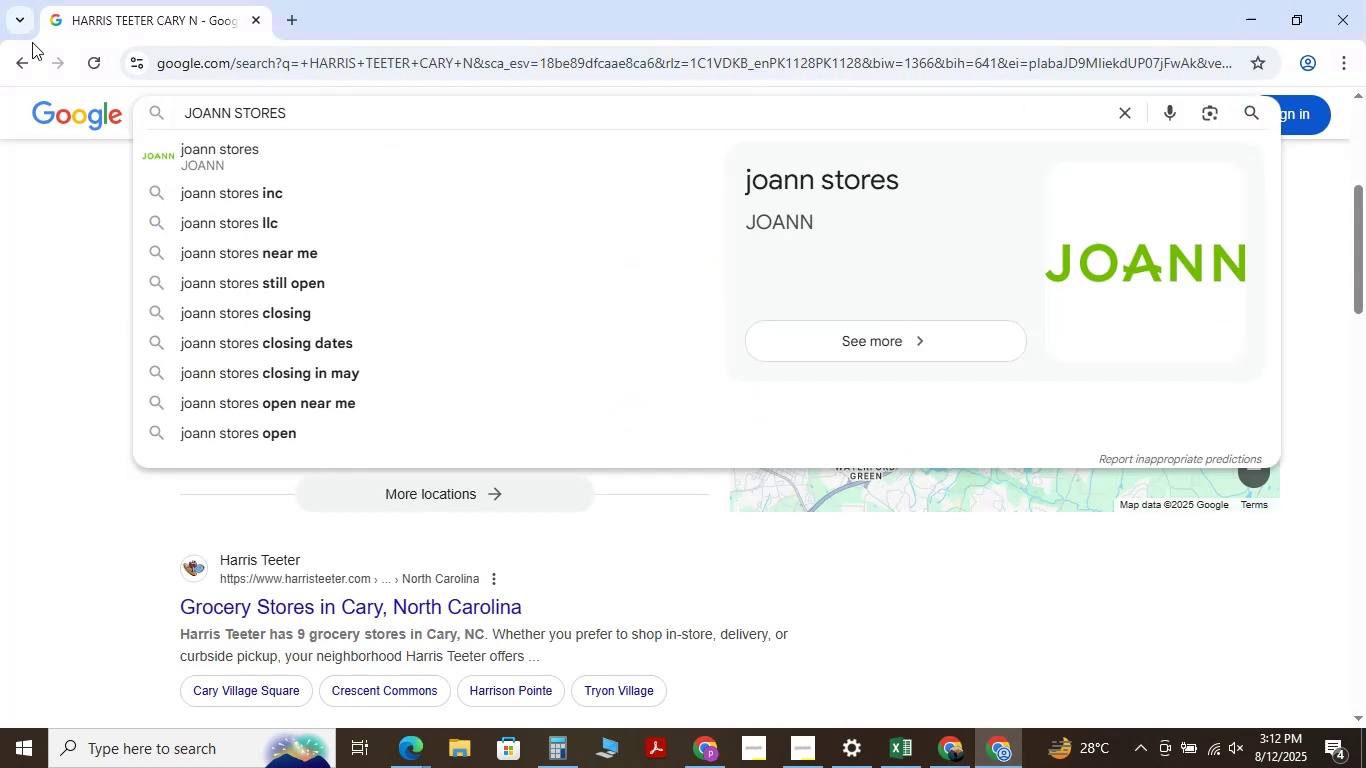 
key(NumpadEnter)
 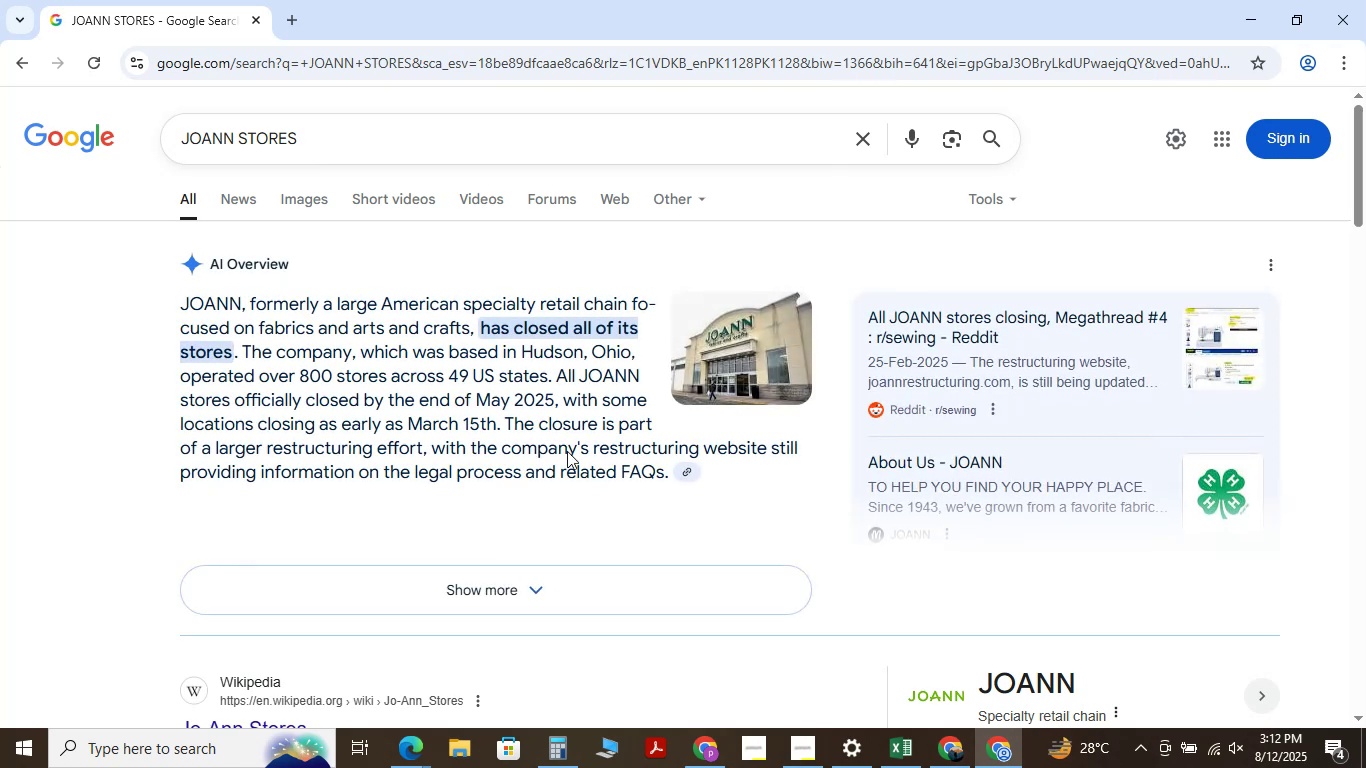 
scroll: coordinate [567, 451], scroll_direction: down, amount: 9.0
 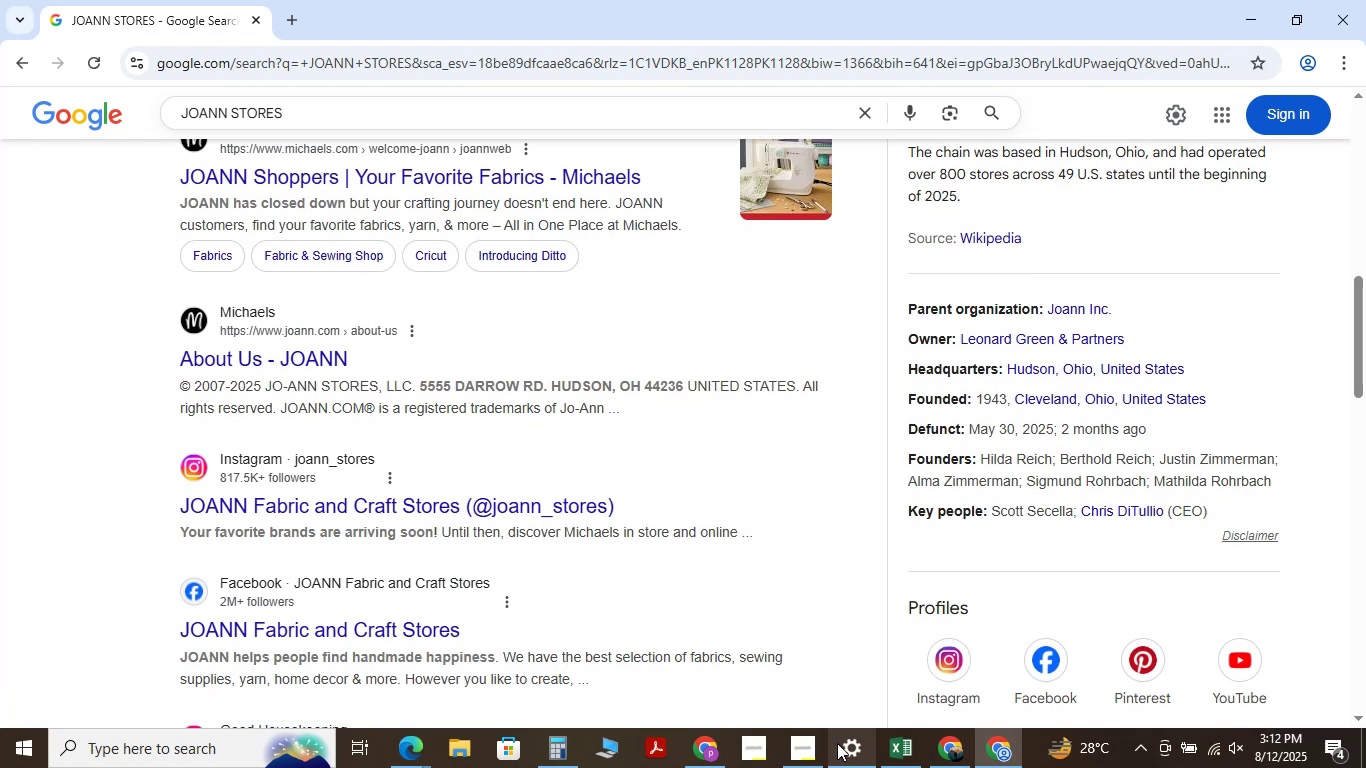 
left_click([894, 764])
 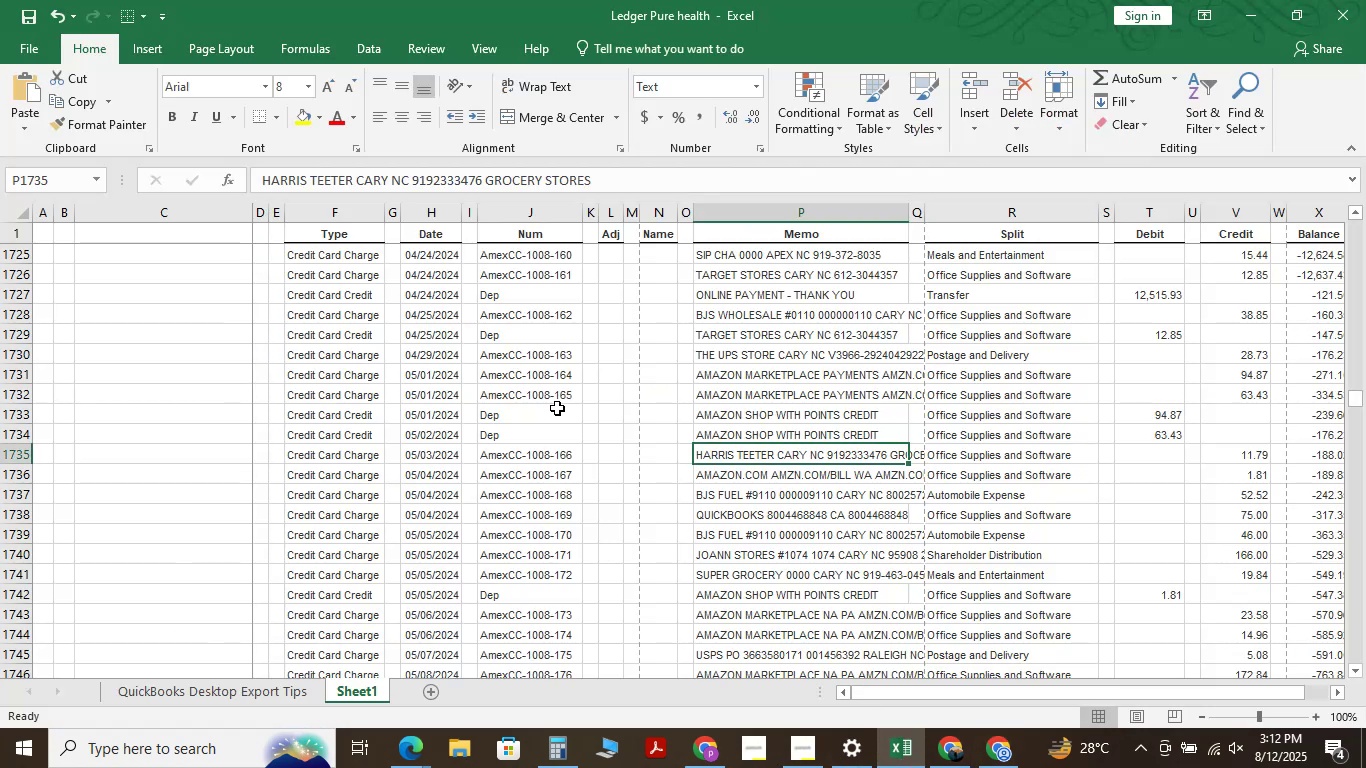 
key(Control+F)
 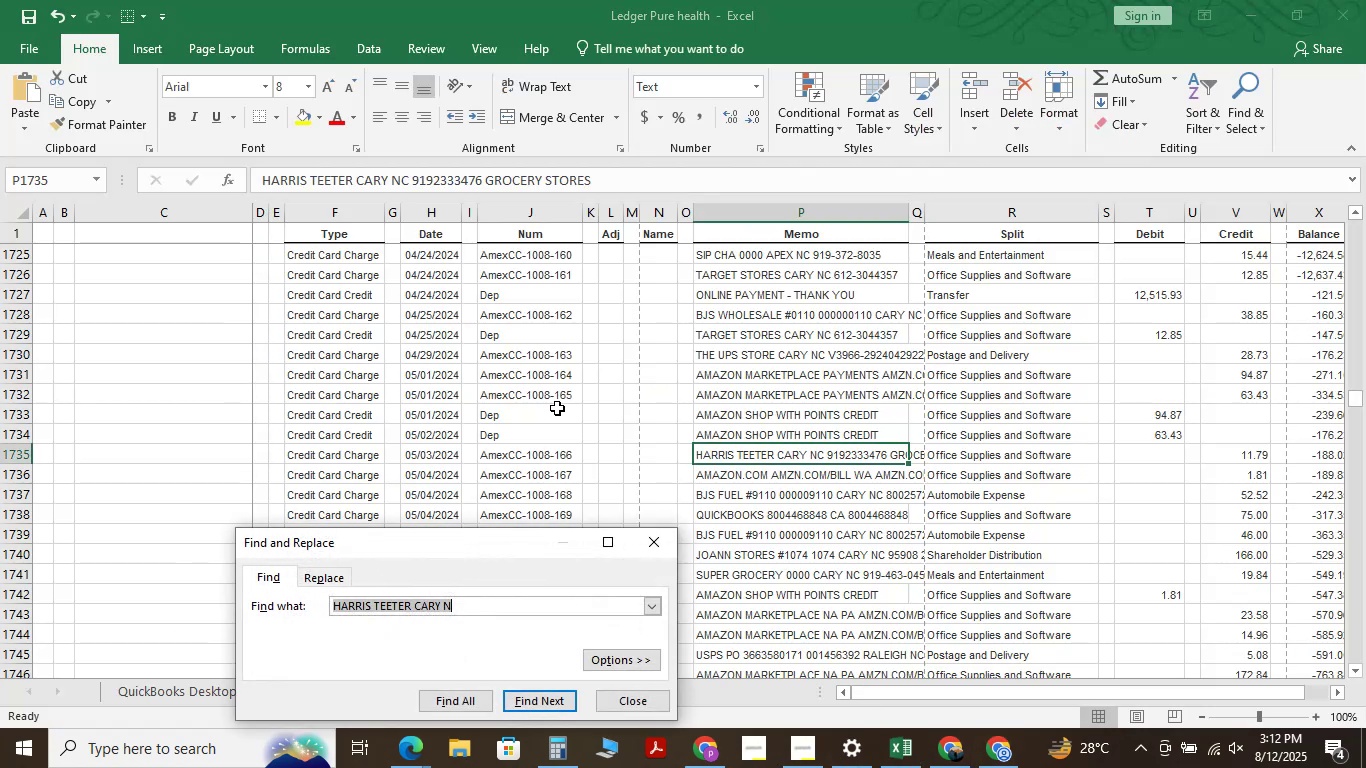 
key(Space)
 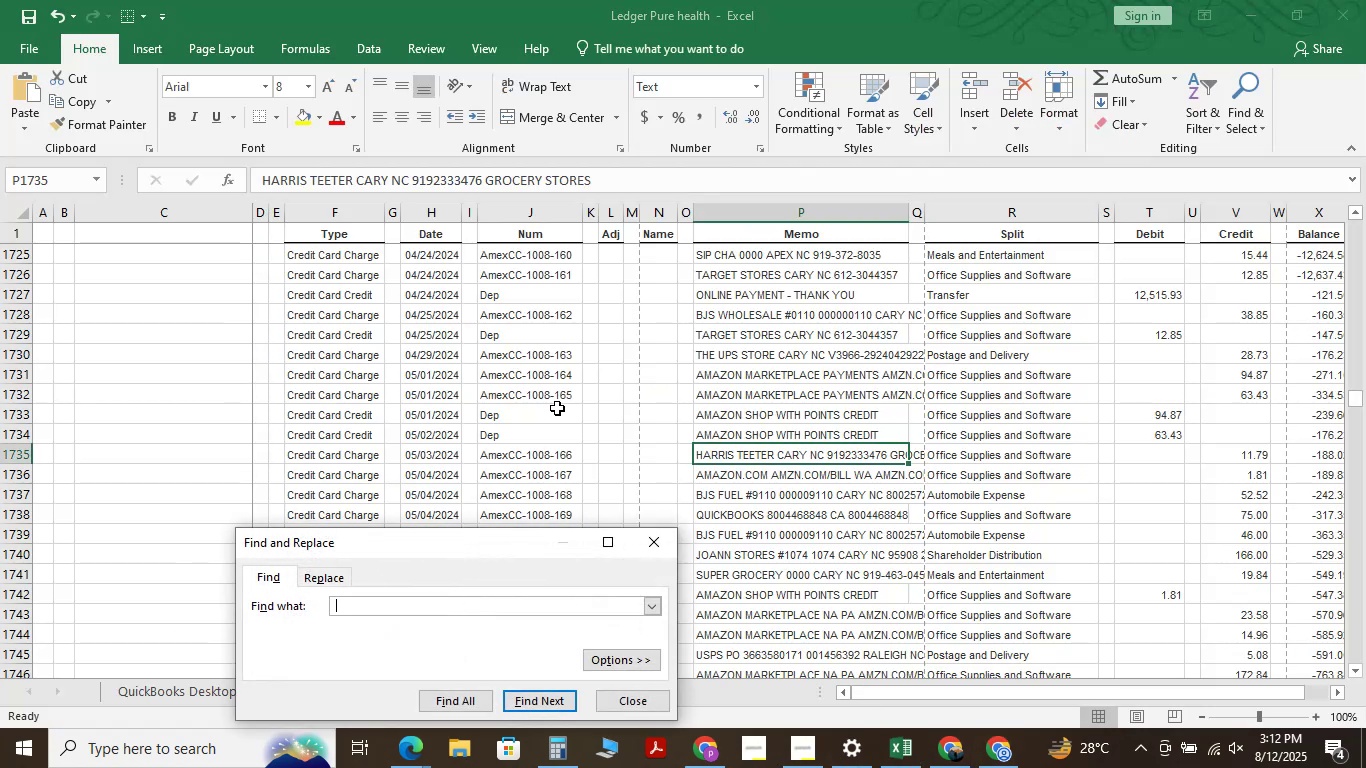 
key(Control+V)
 